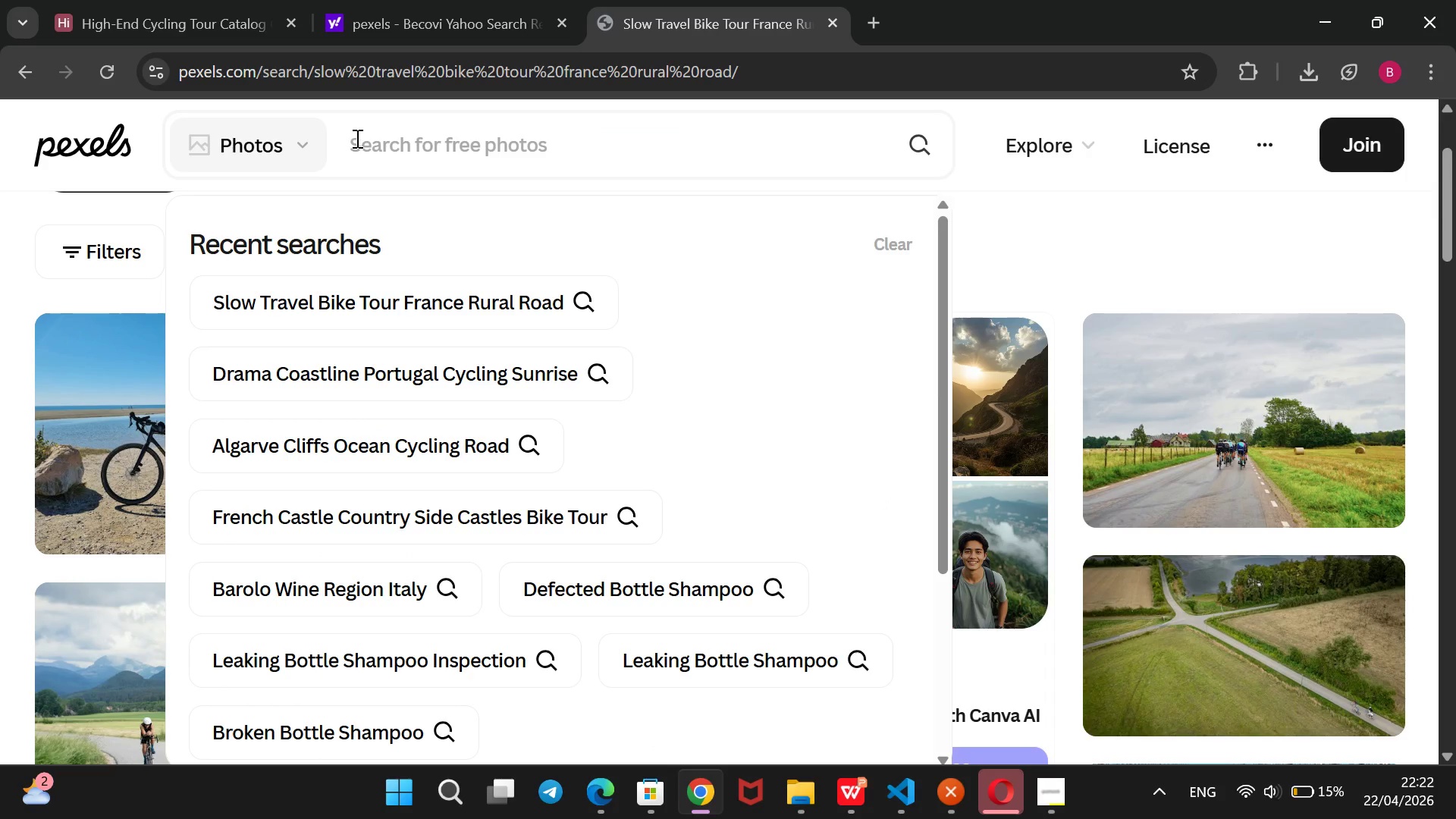 
type(autumn hills langhe)
 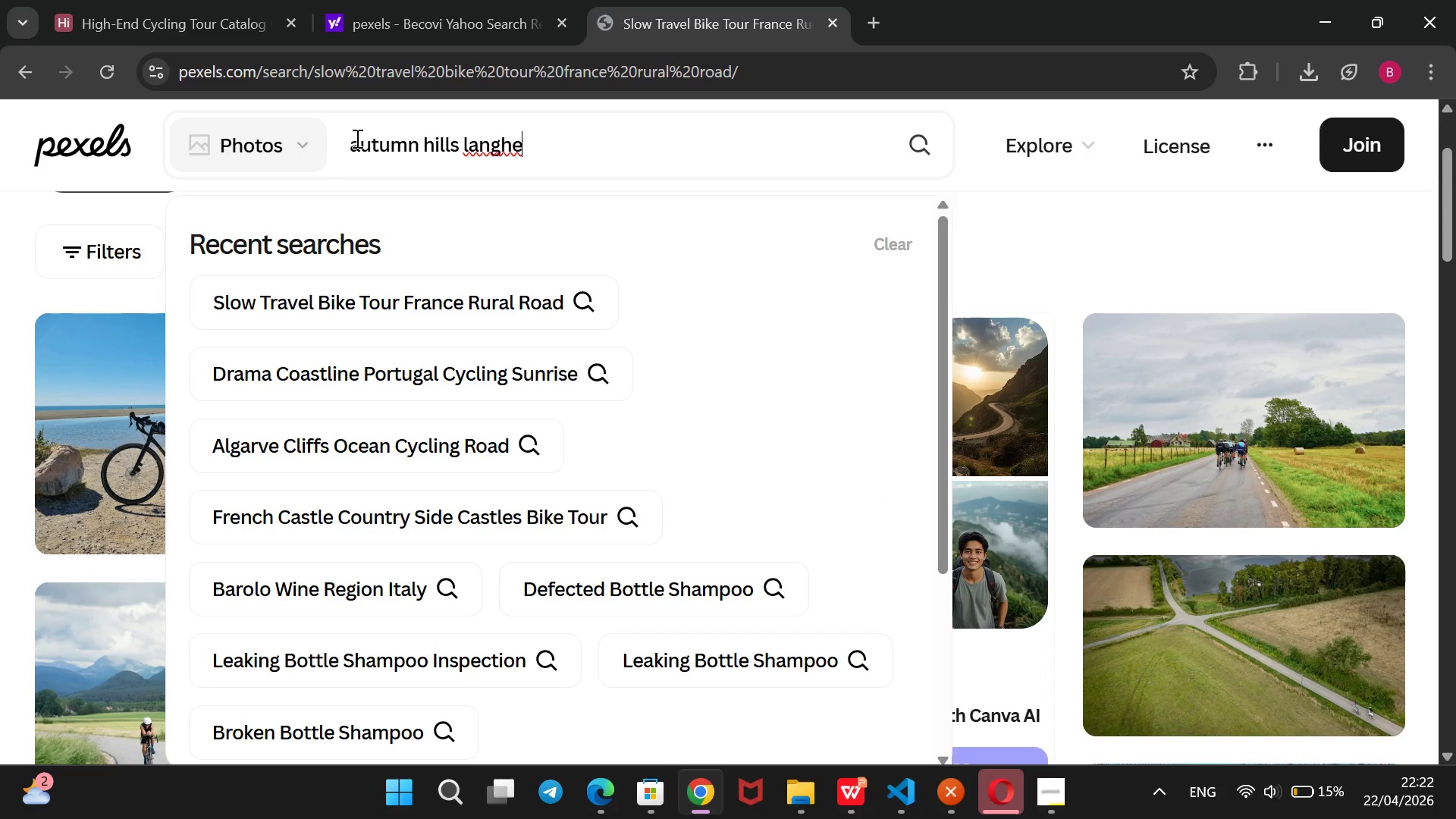 
type( italy cycling)
 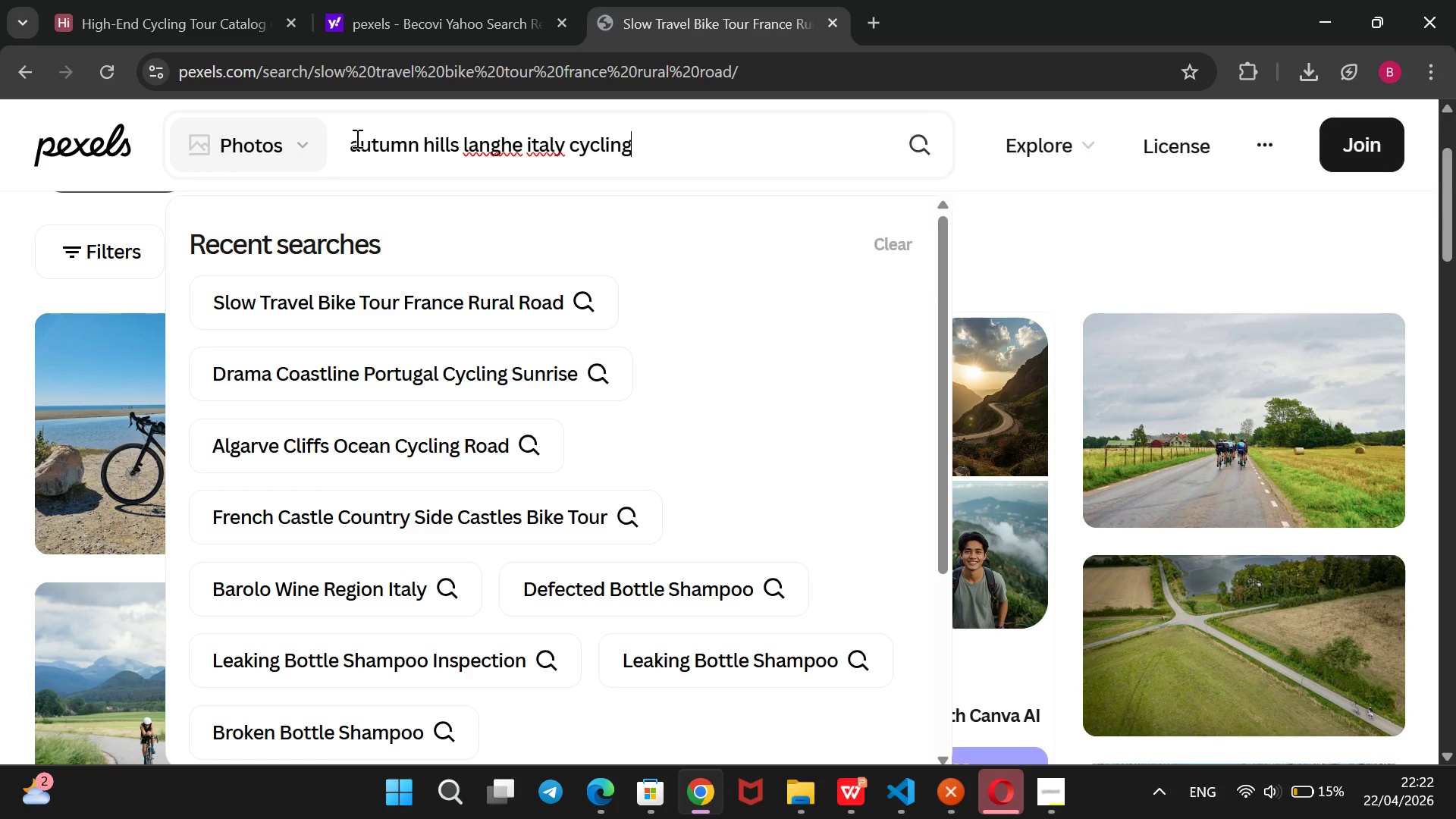 
key(Enter)
 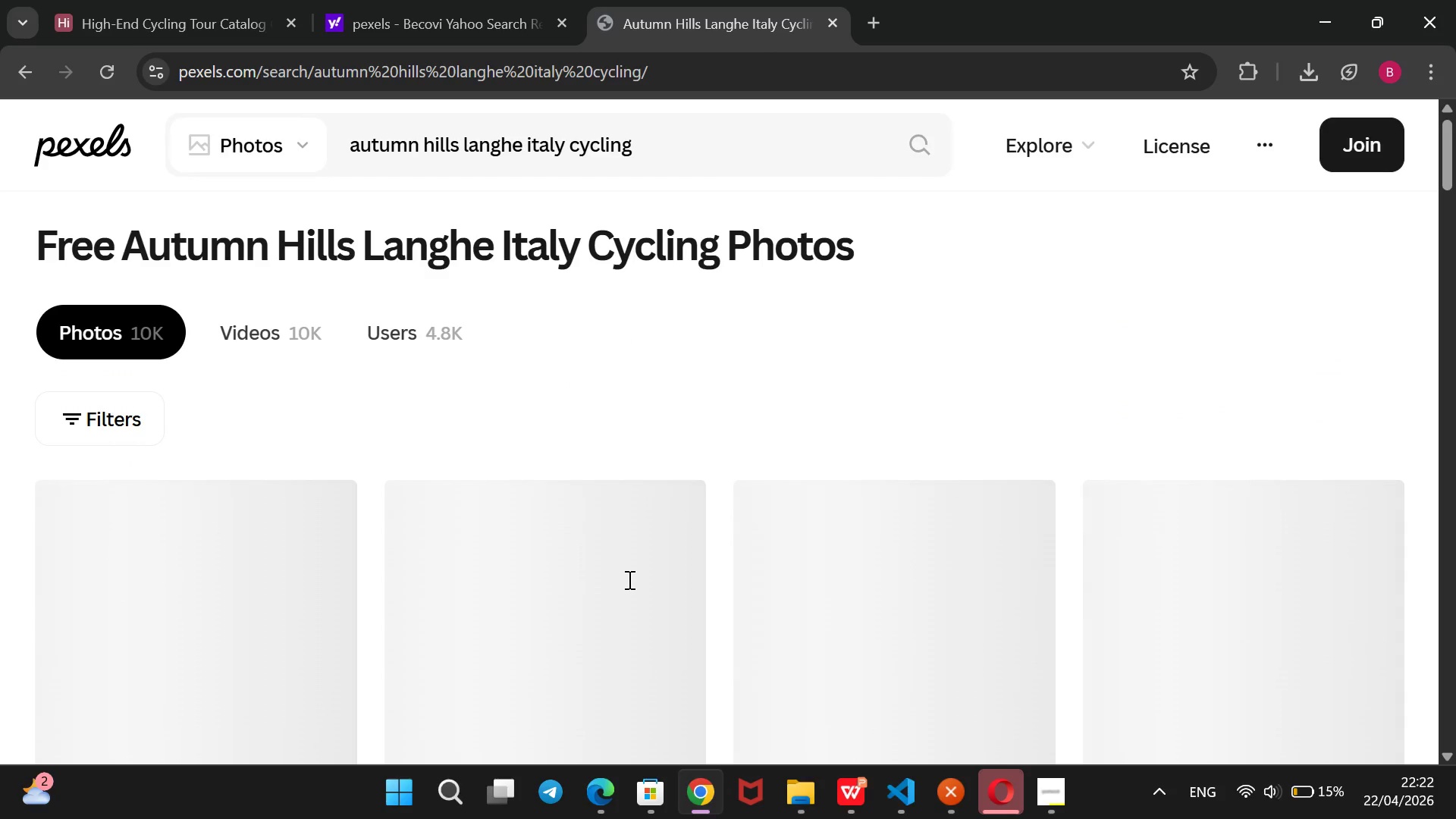 
left_click([140, 0])
 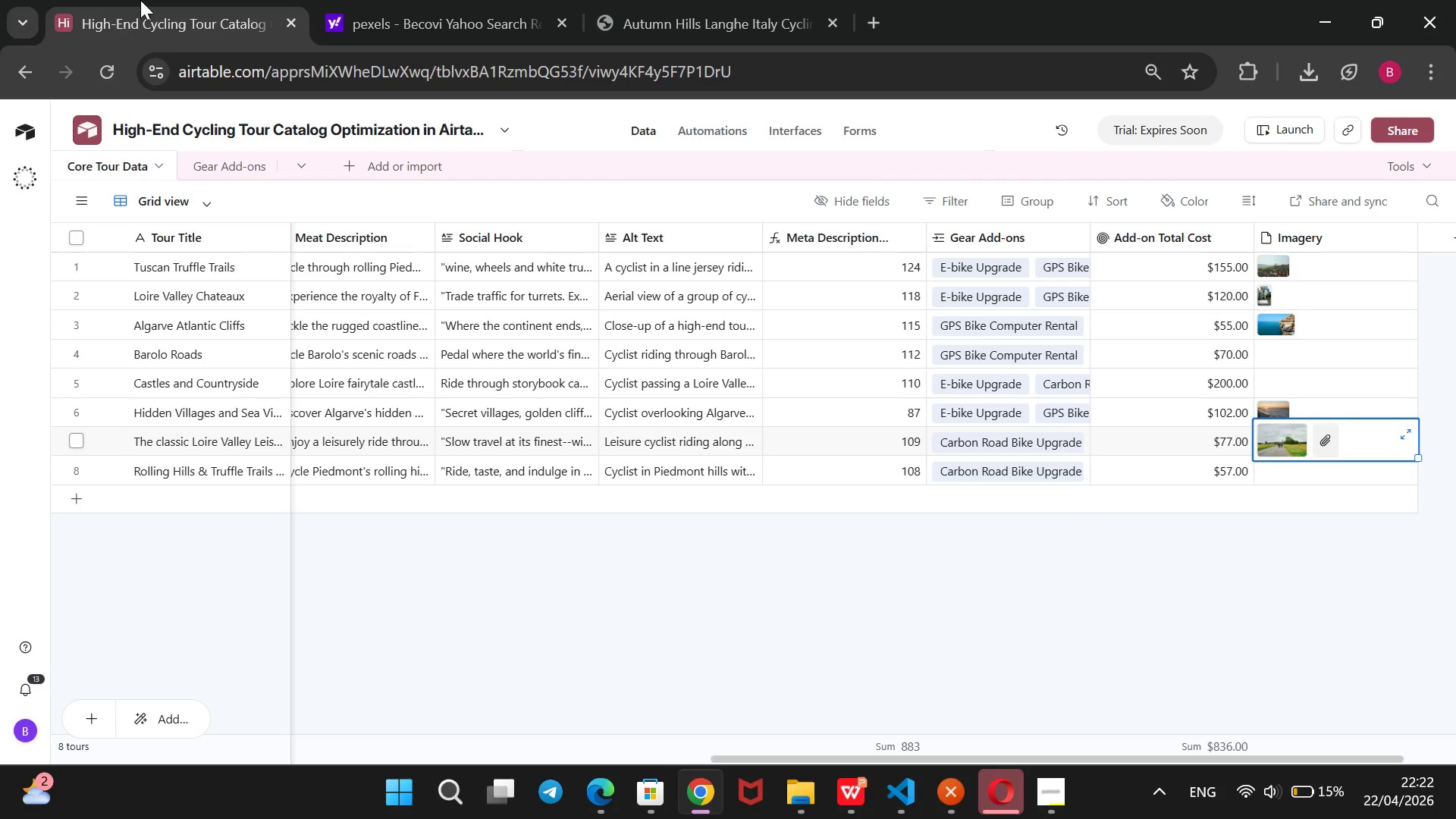 
wait(7.38)
 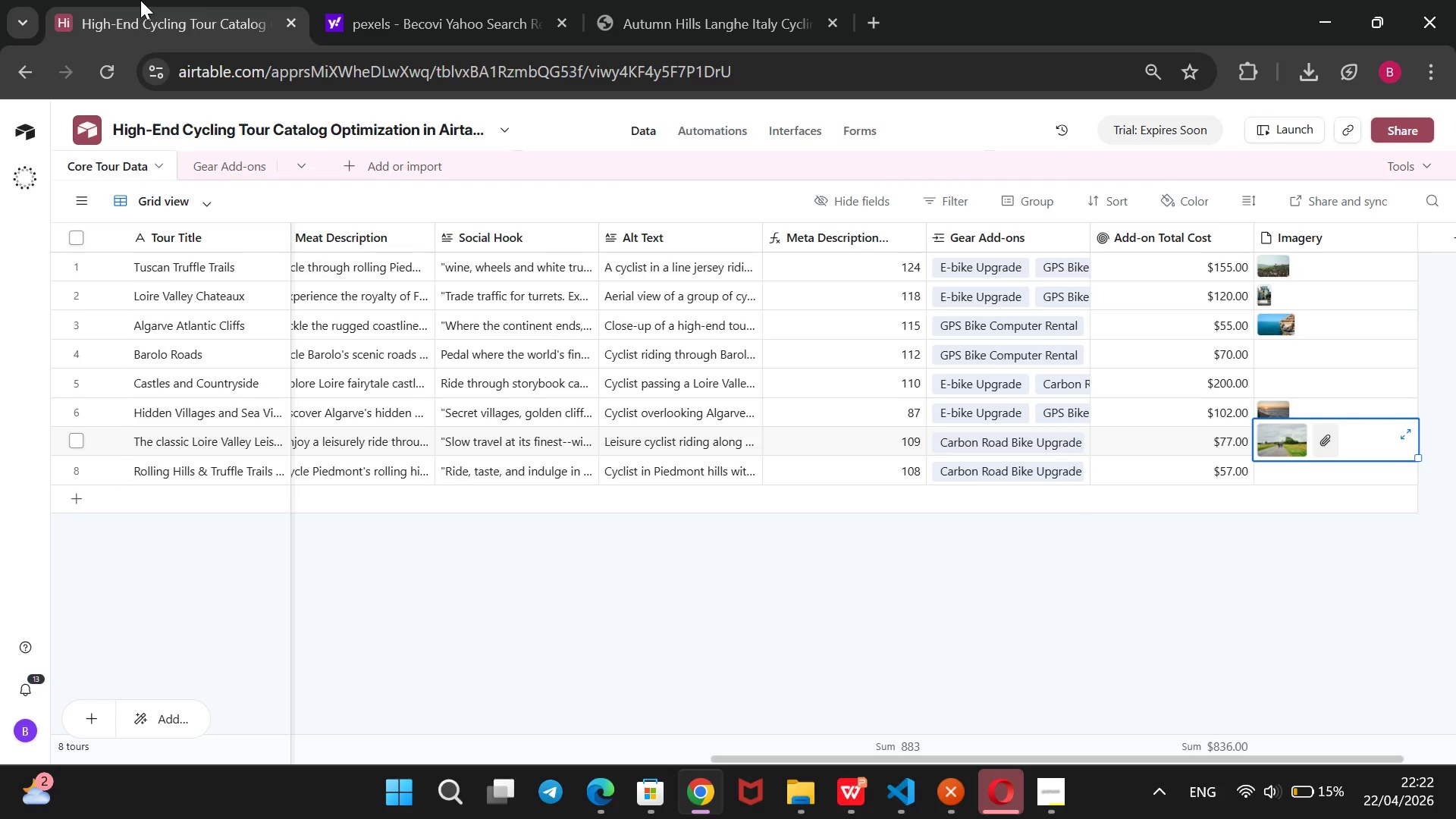 
left_click([651, 4])
 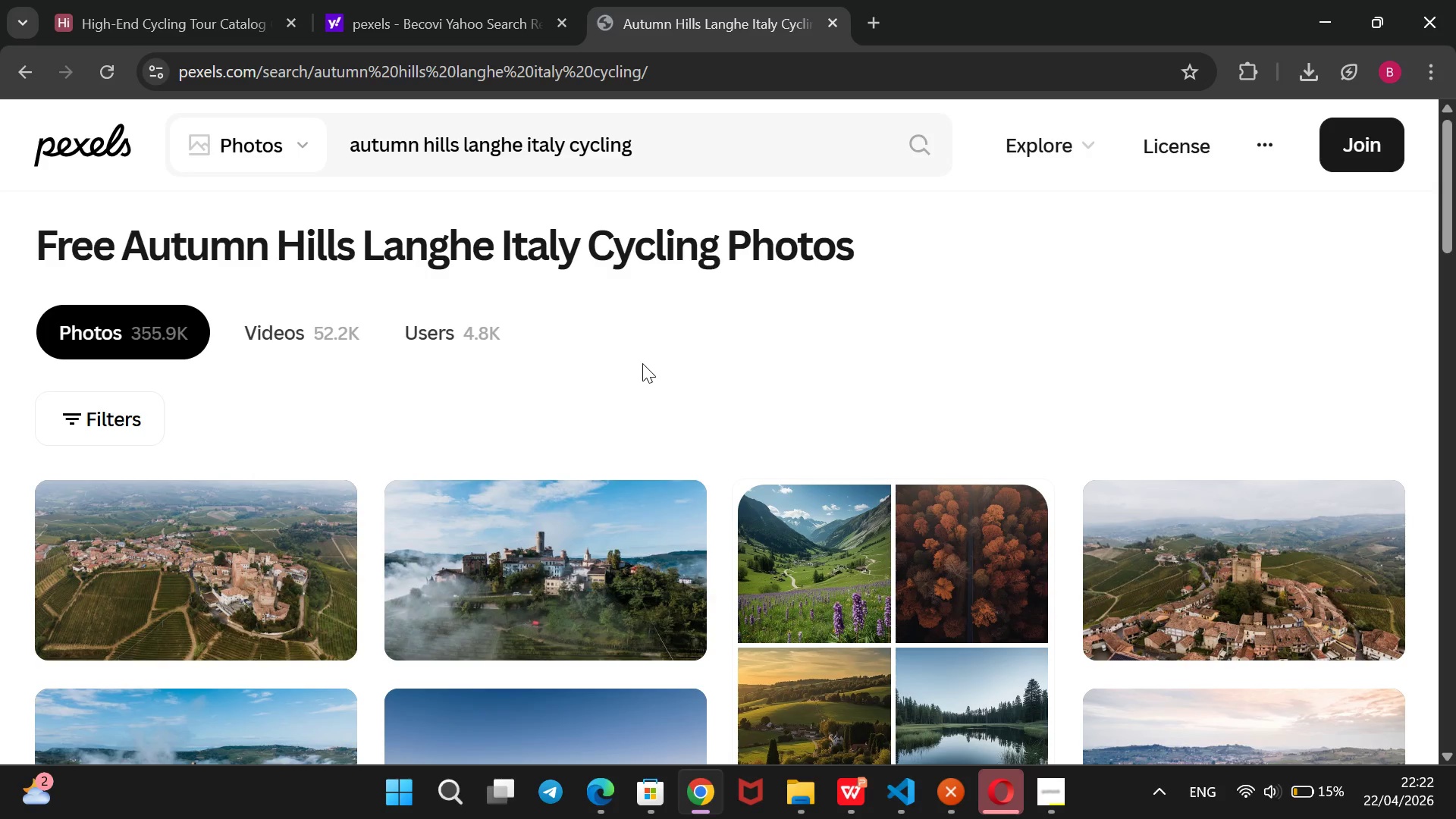 
scroll: coordinate [642, 363], scroll_direction: none, amount: 0.0
 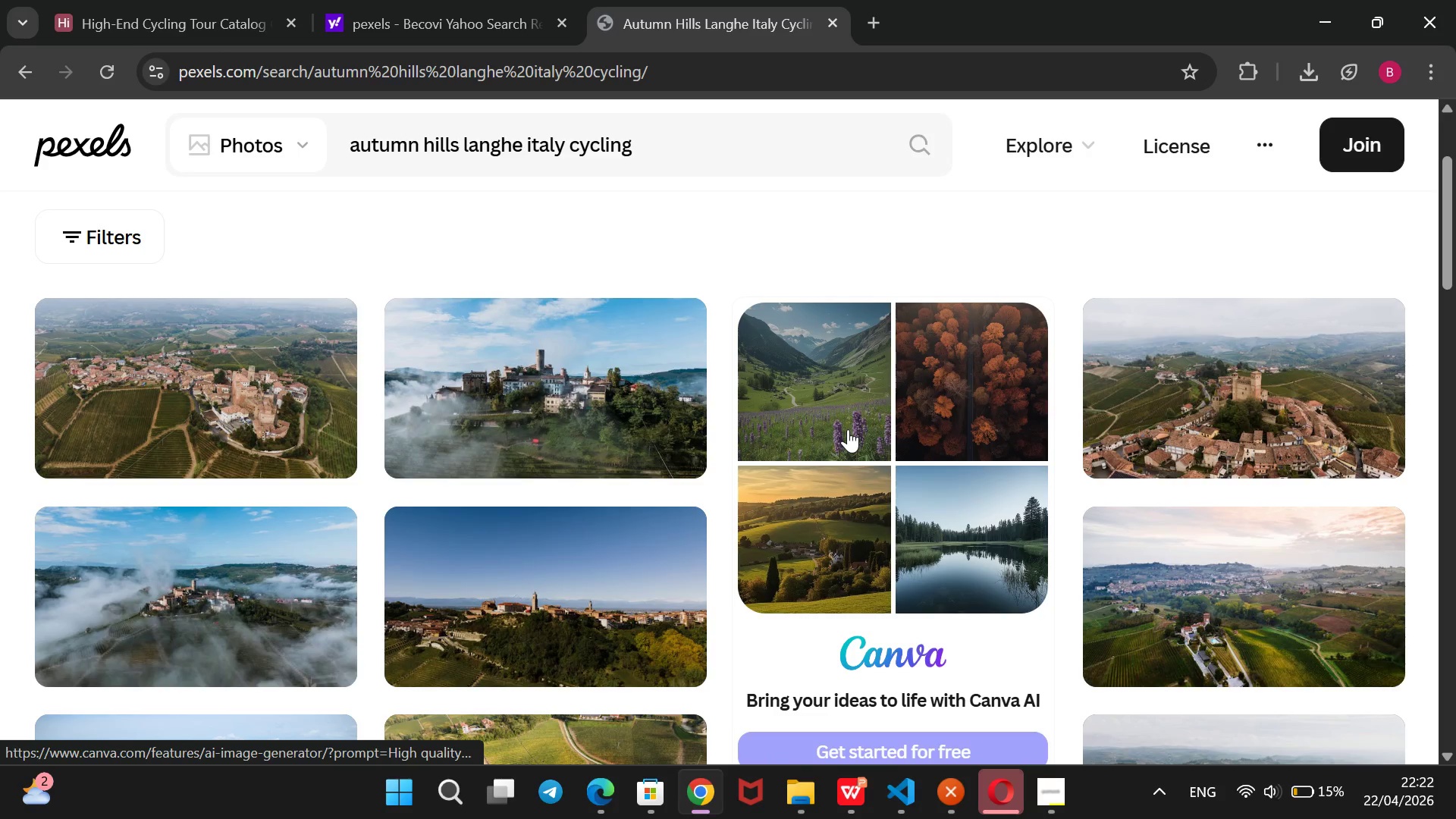 
scroll: coordinate [848, 429], scroll_direction: down, amount: 2.0
 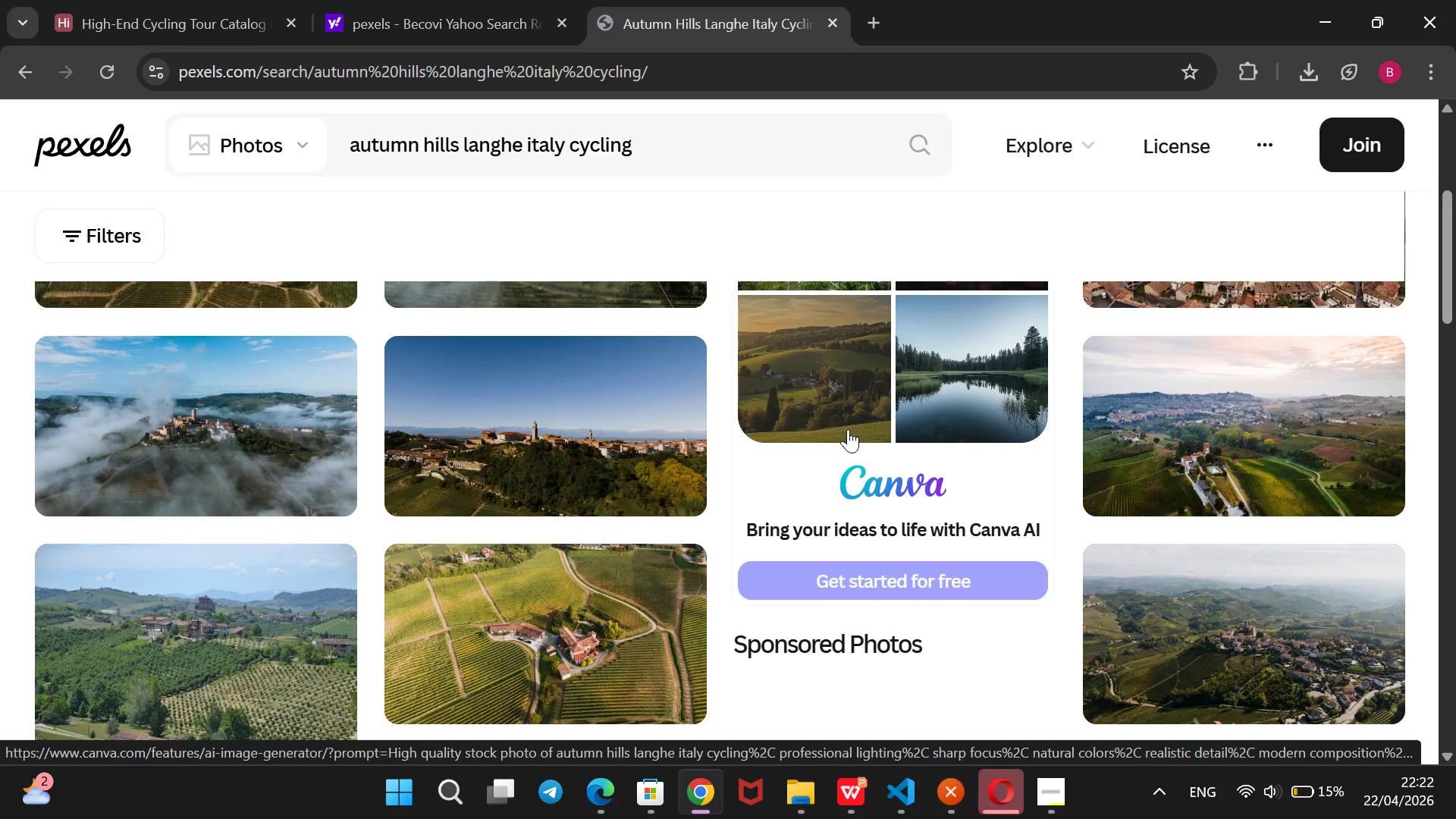 
scroll: coordinate [848, 429], scroll_direction: up, amount: 2.0
 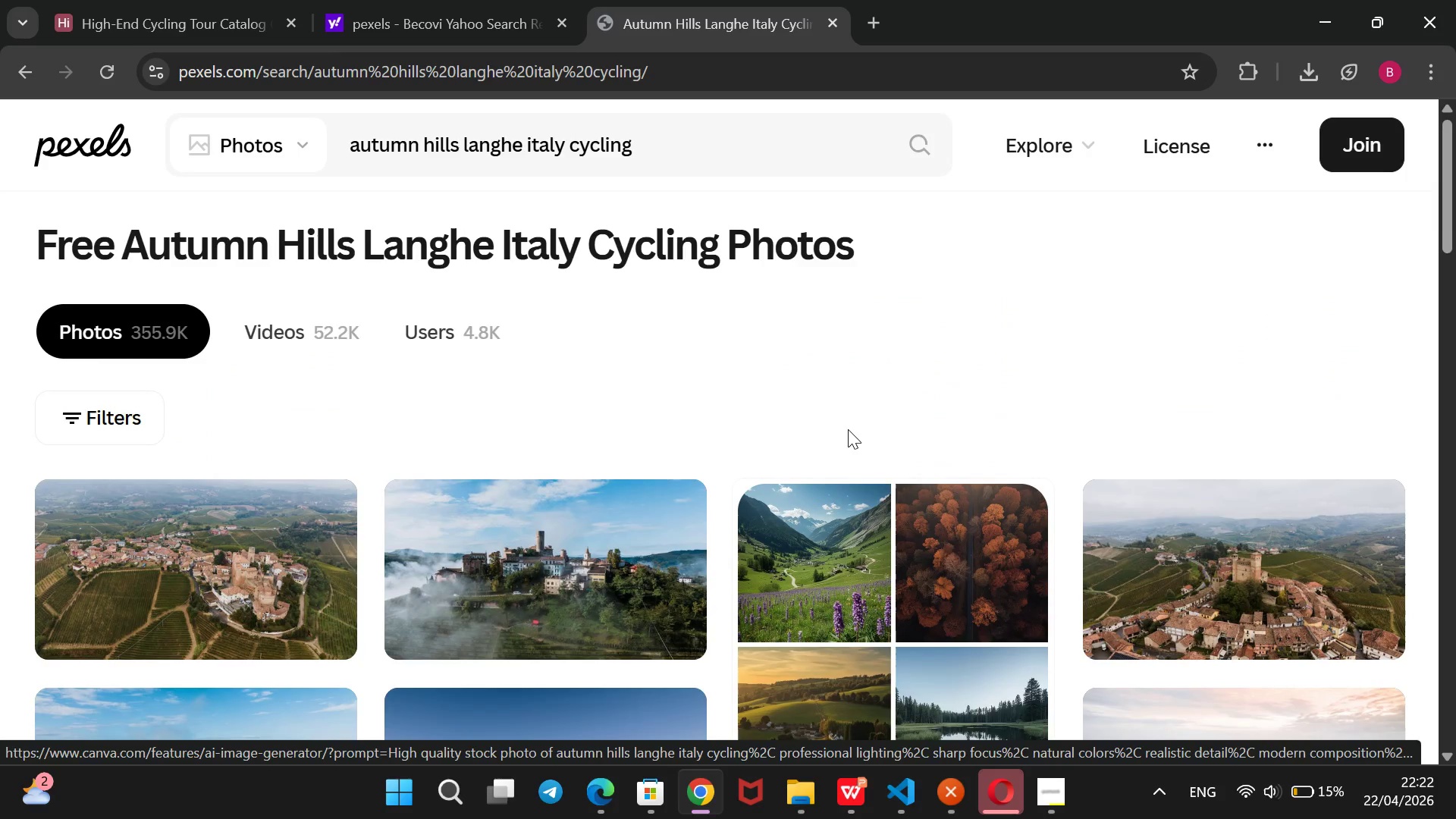 
scroll: coordinate [686, 502], scroll_direction: none, amount: 0.0
 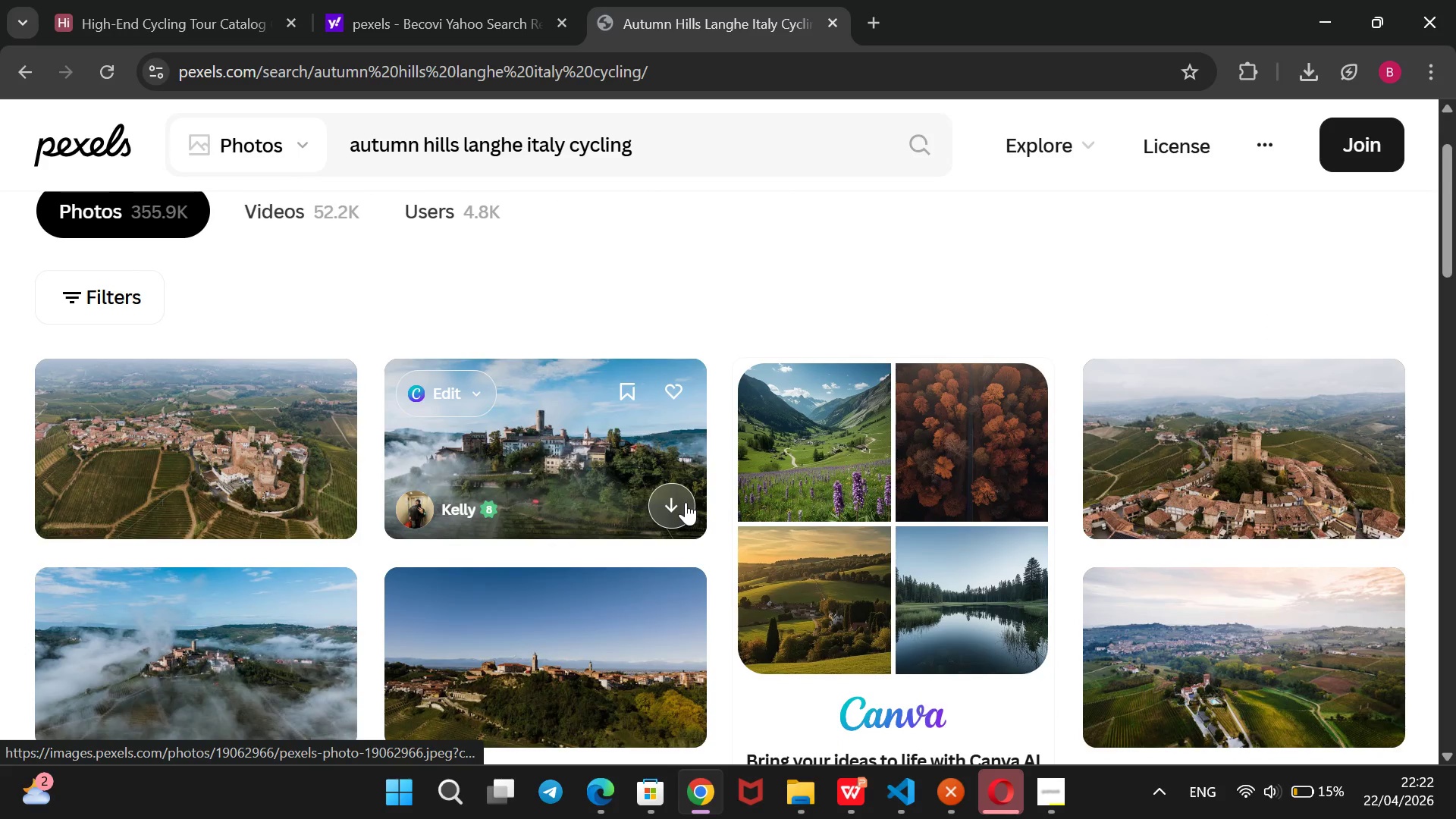 
left_click([686, 502])
 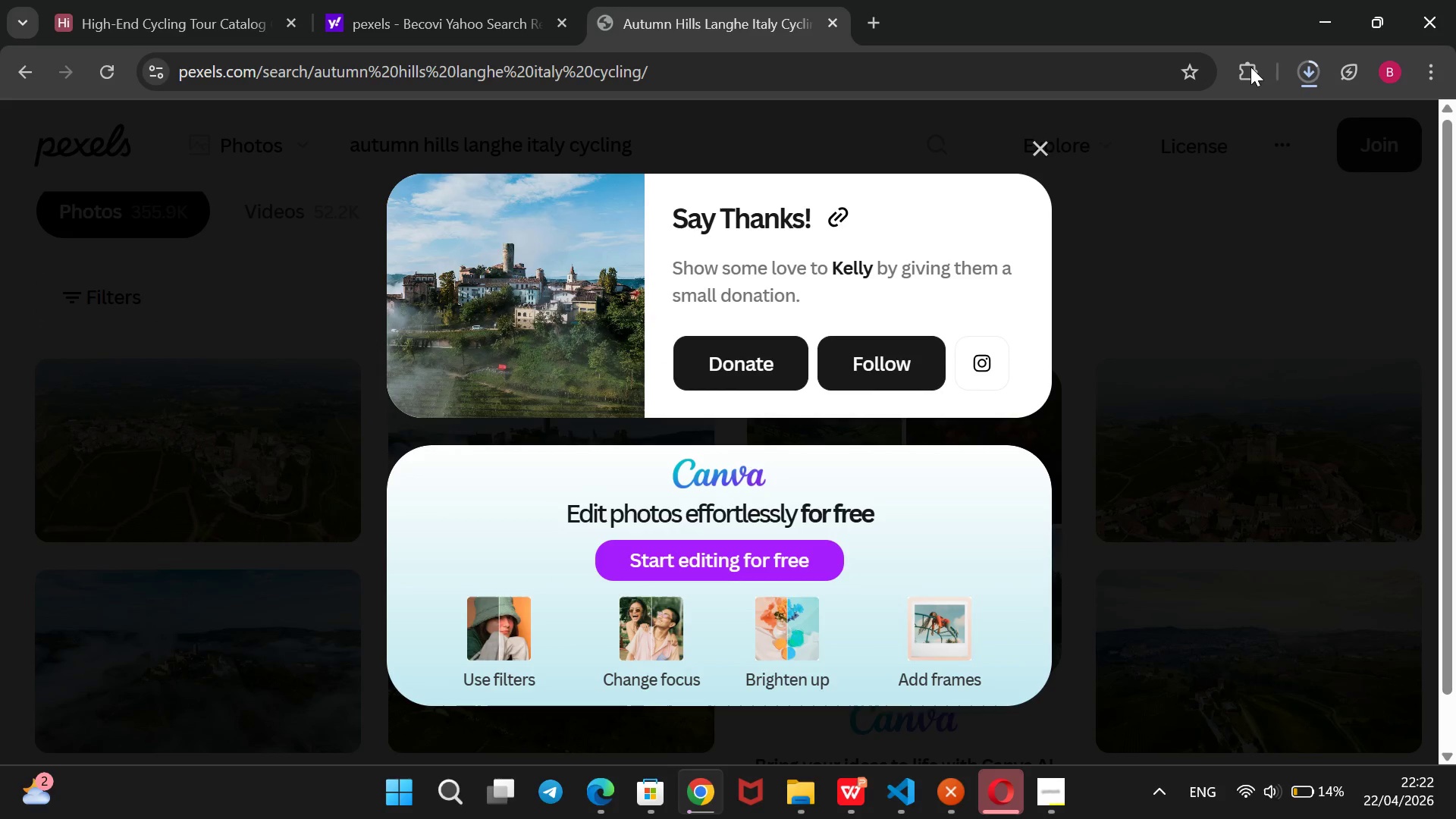 
left_click([1308, 79])
 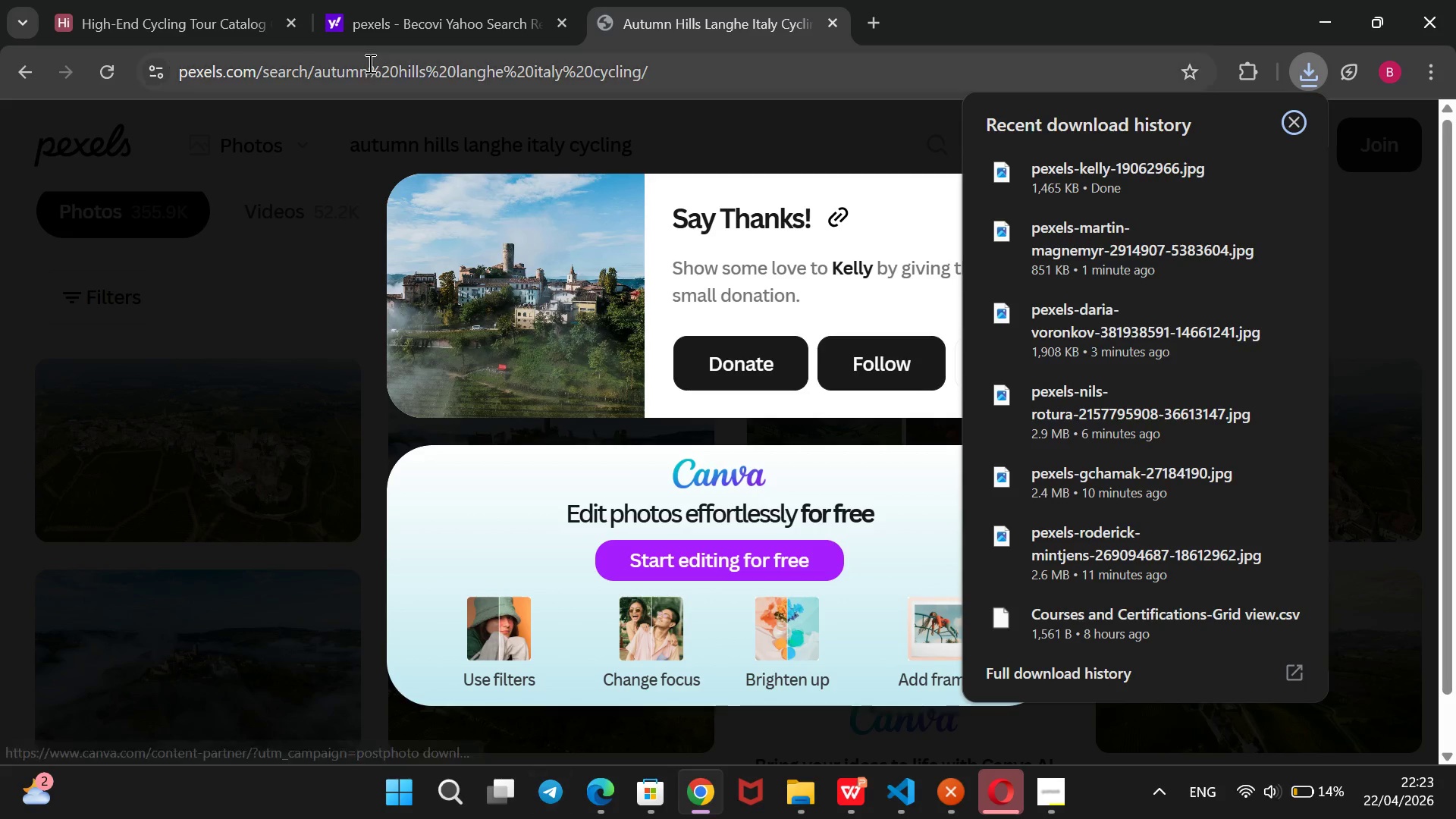 
left_click([162, 17])
 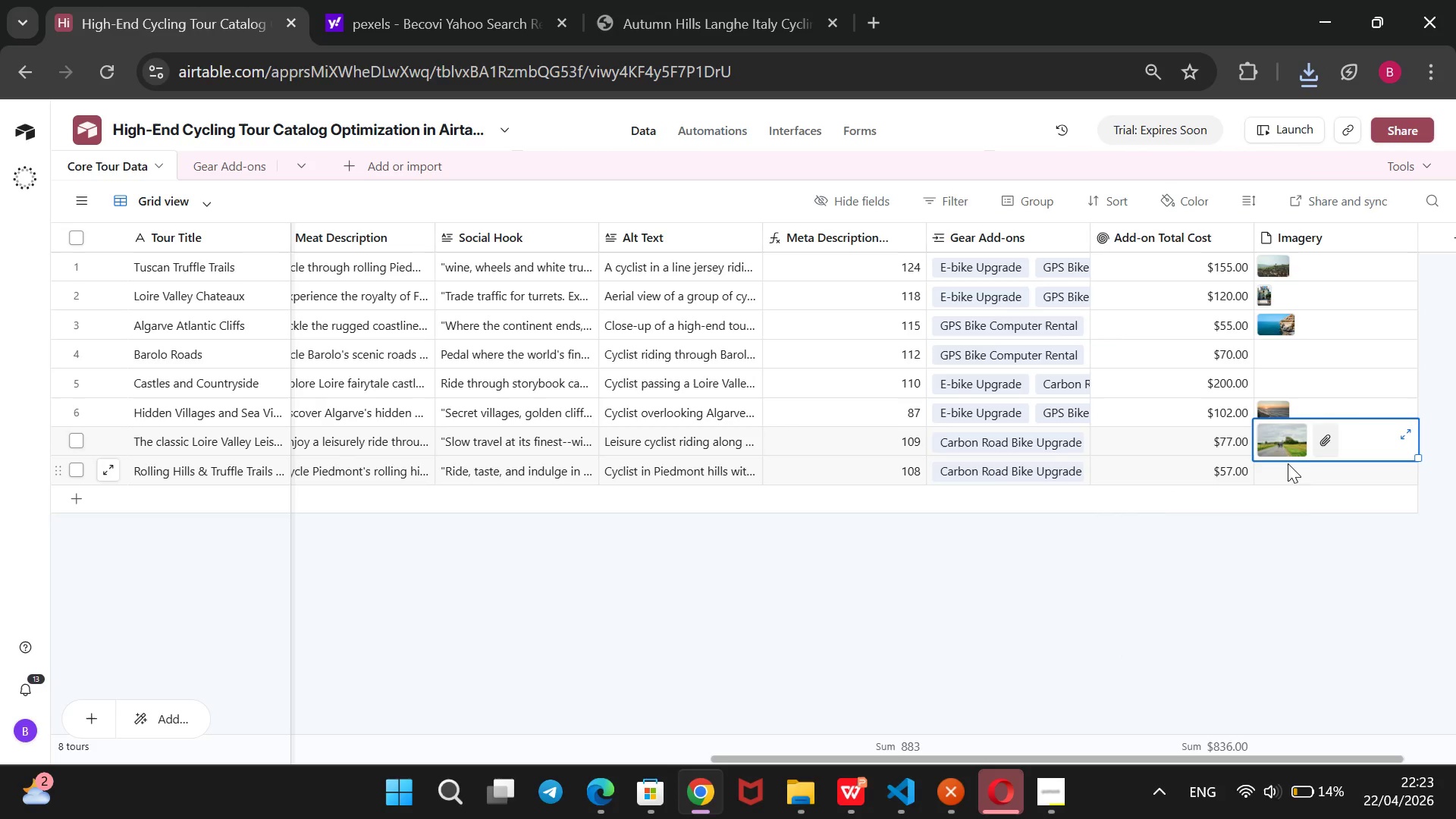 
left_click([1288, 472])
 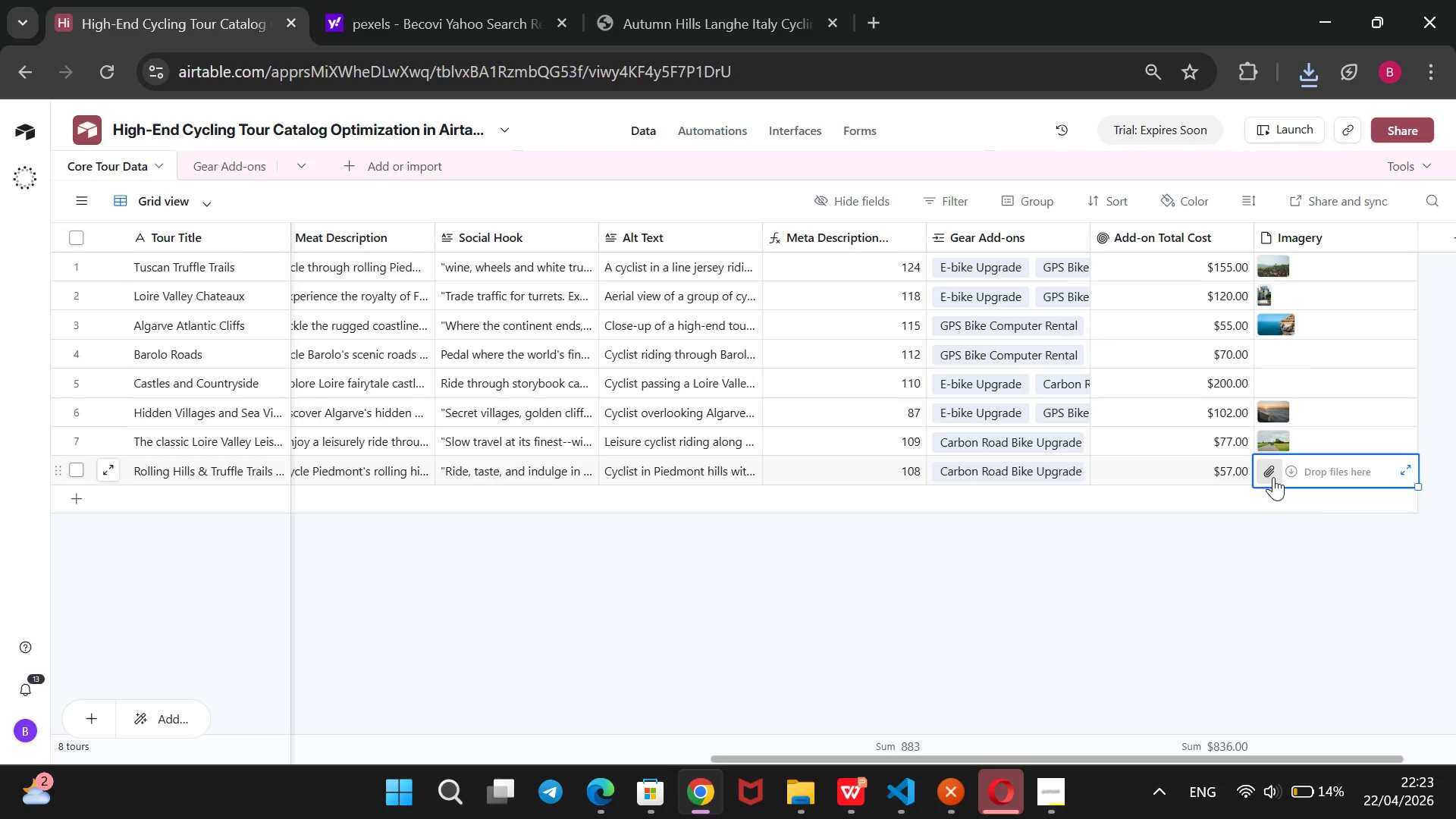 
left_click([1268, 477])
 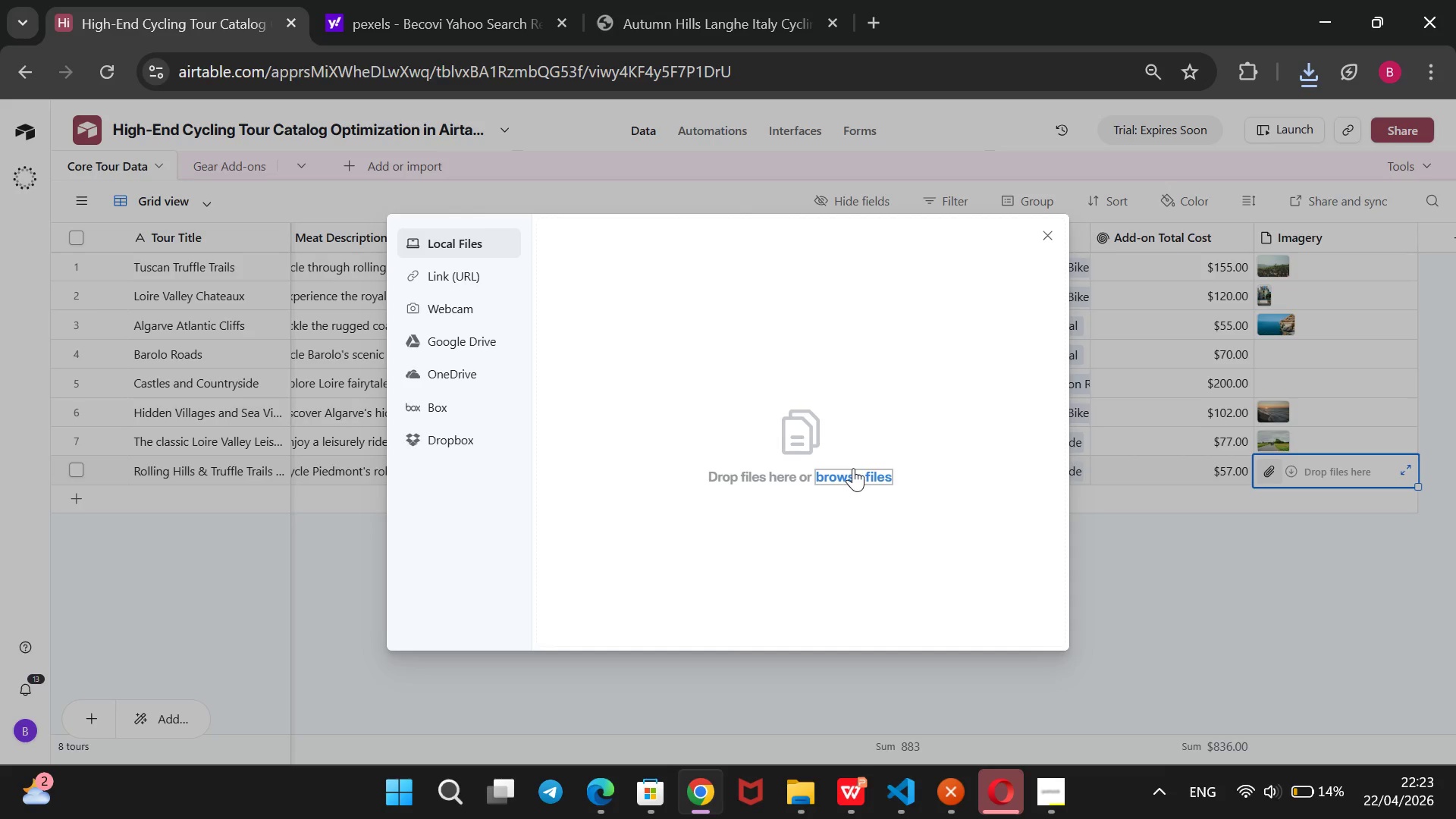 
left_click([852, 468])
 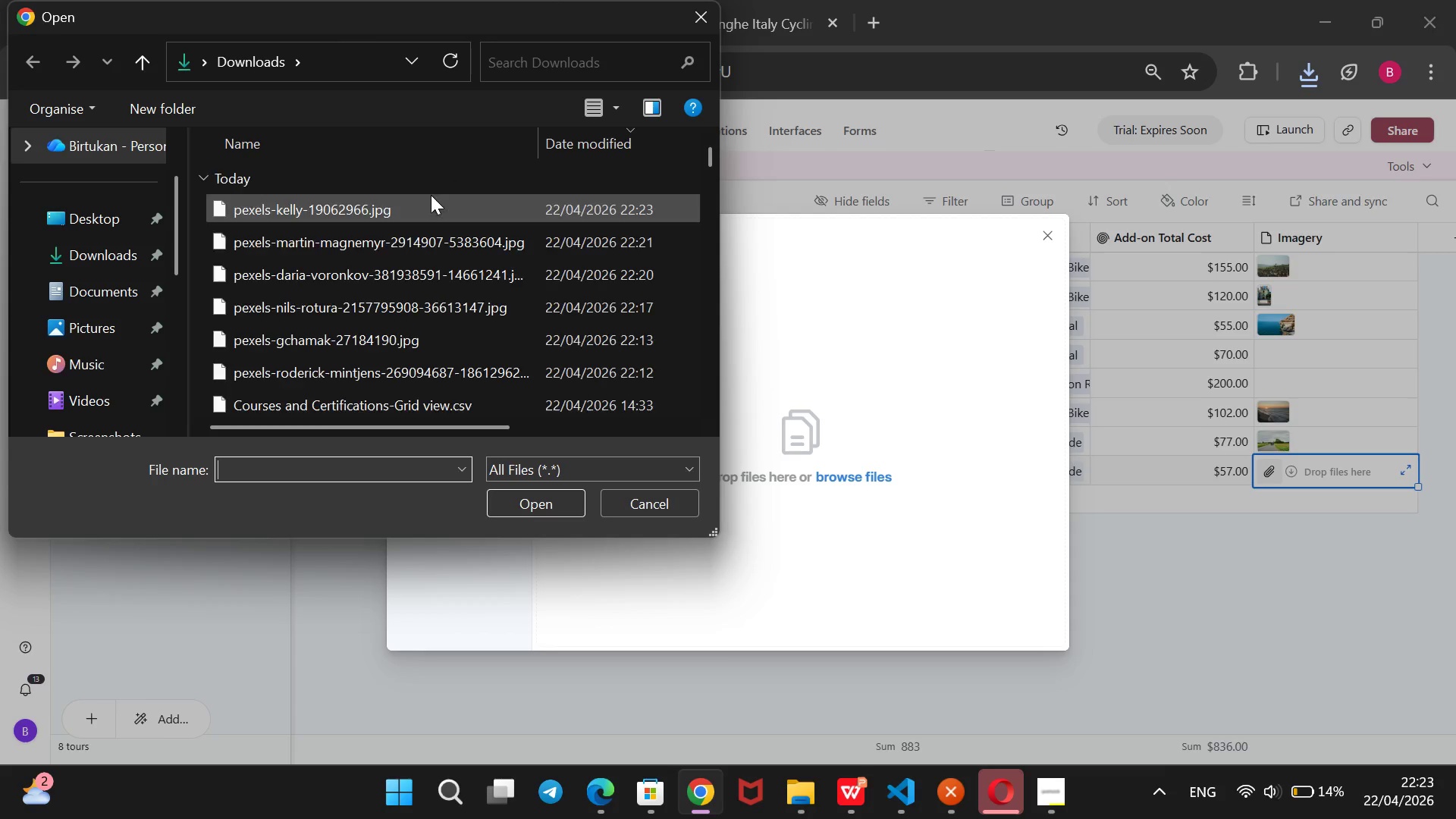 
left_click([417, 202])
 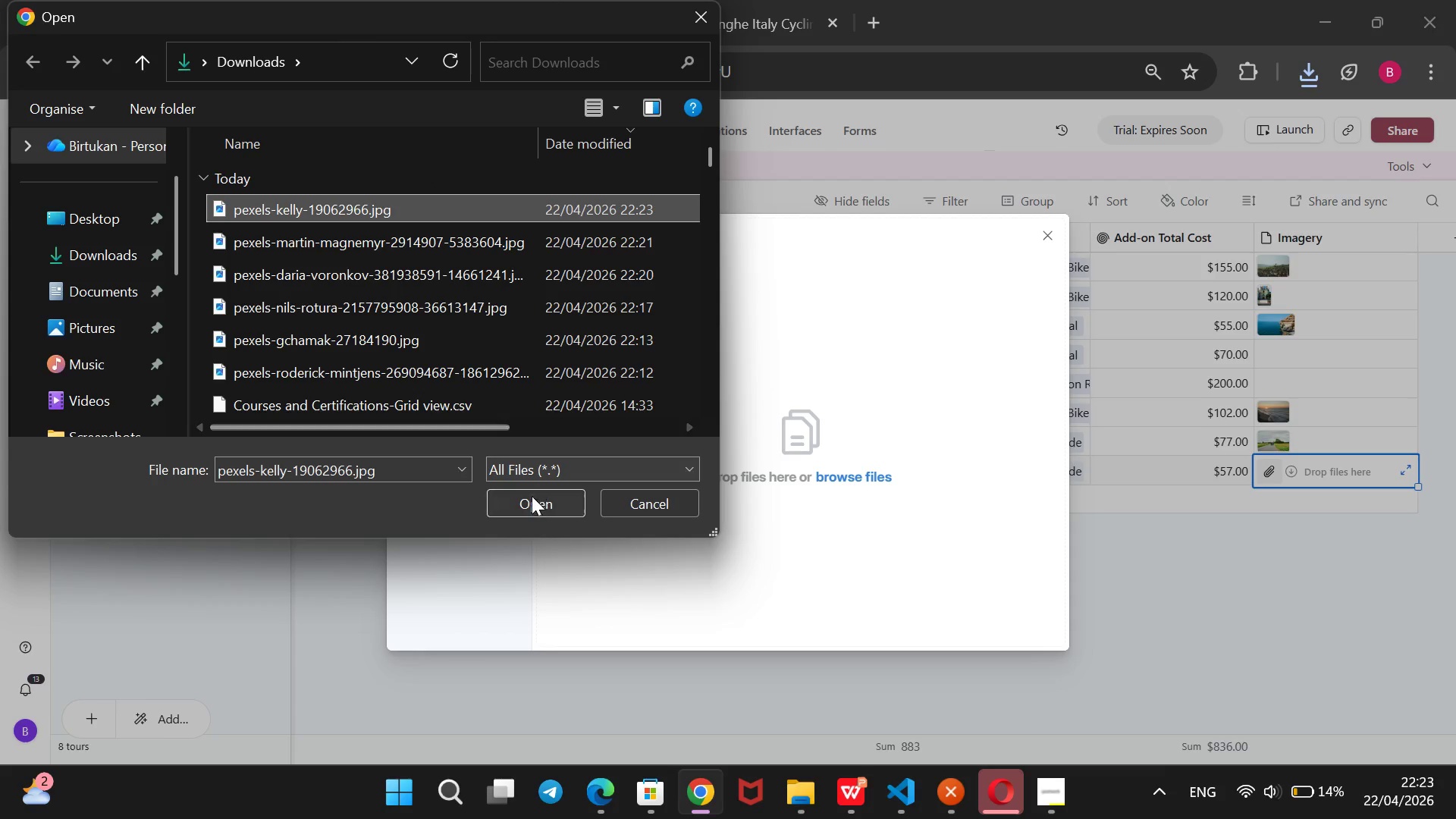 
left_click([532, 502])
 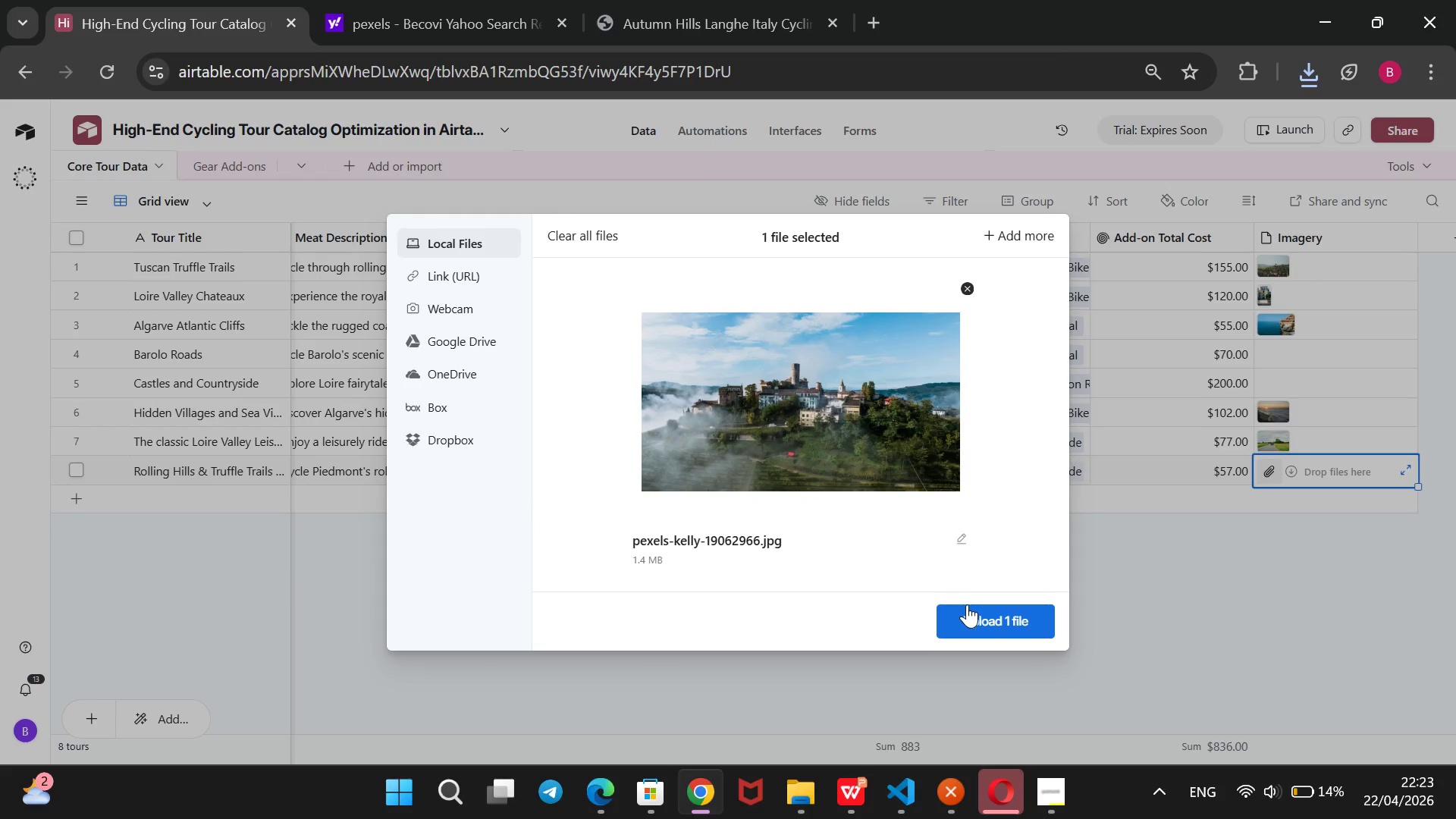 
left_click([968, 610])
 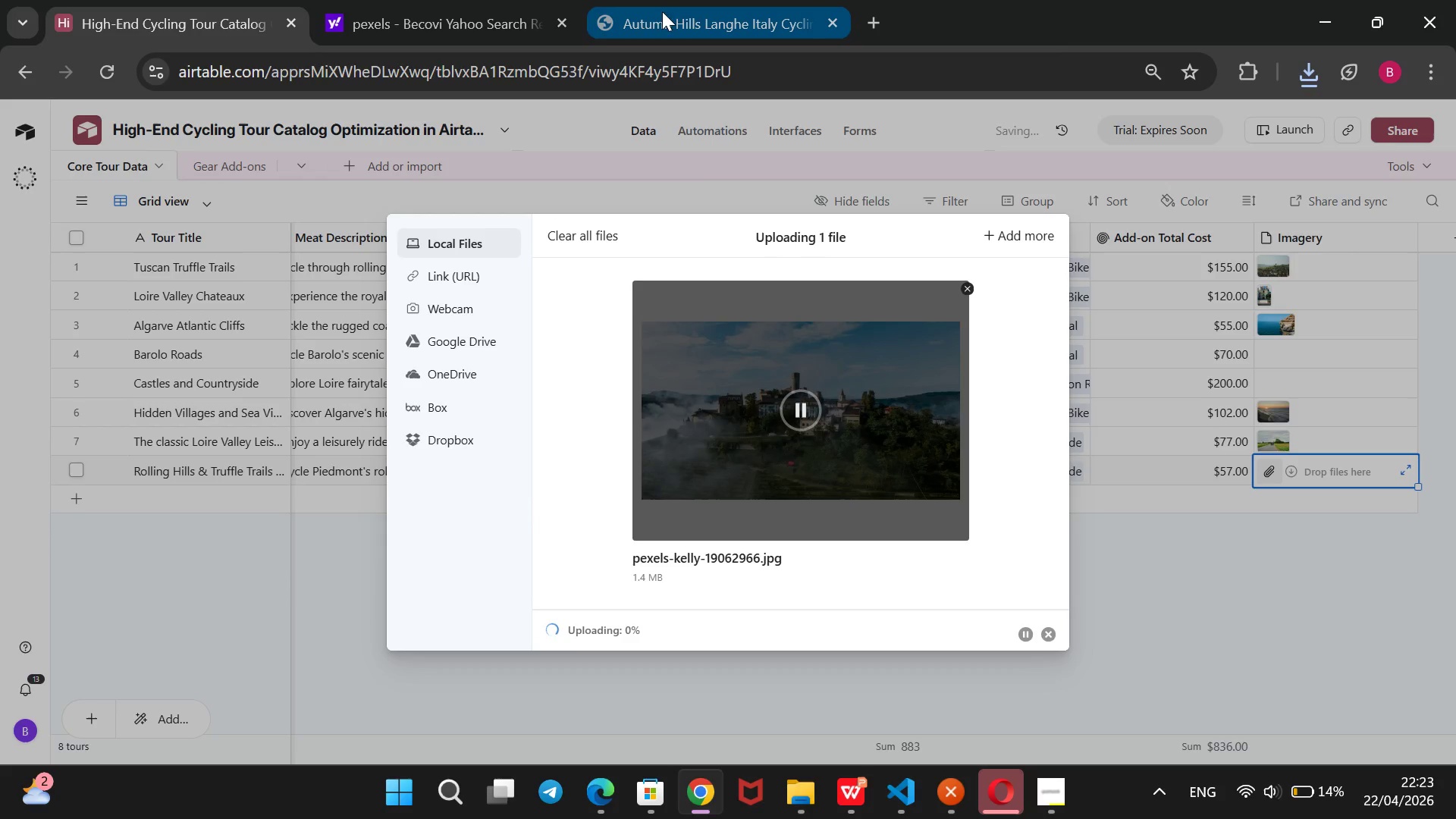 
left_click([689, 0])
 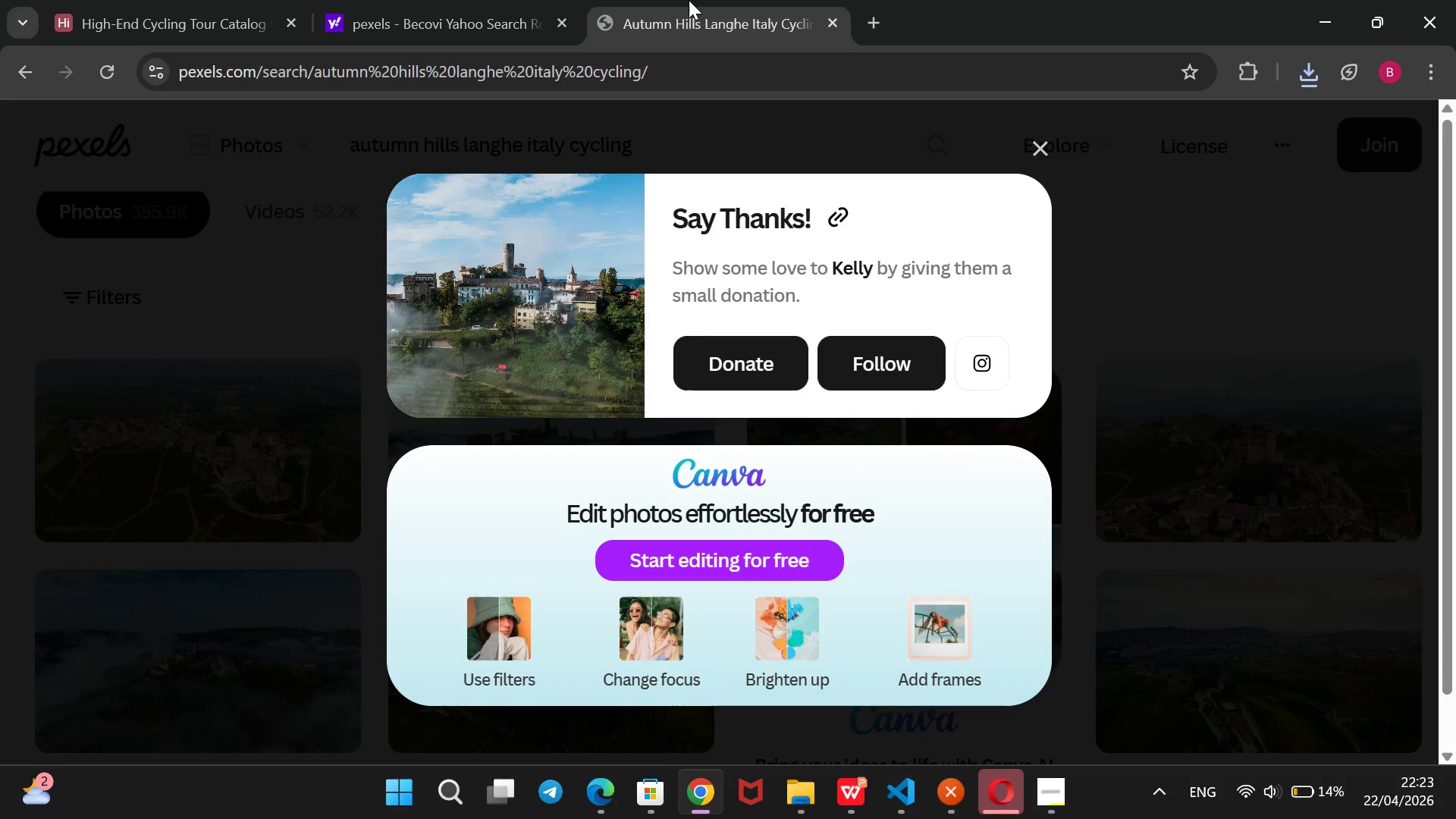 
wait(14.73)
 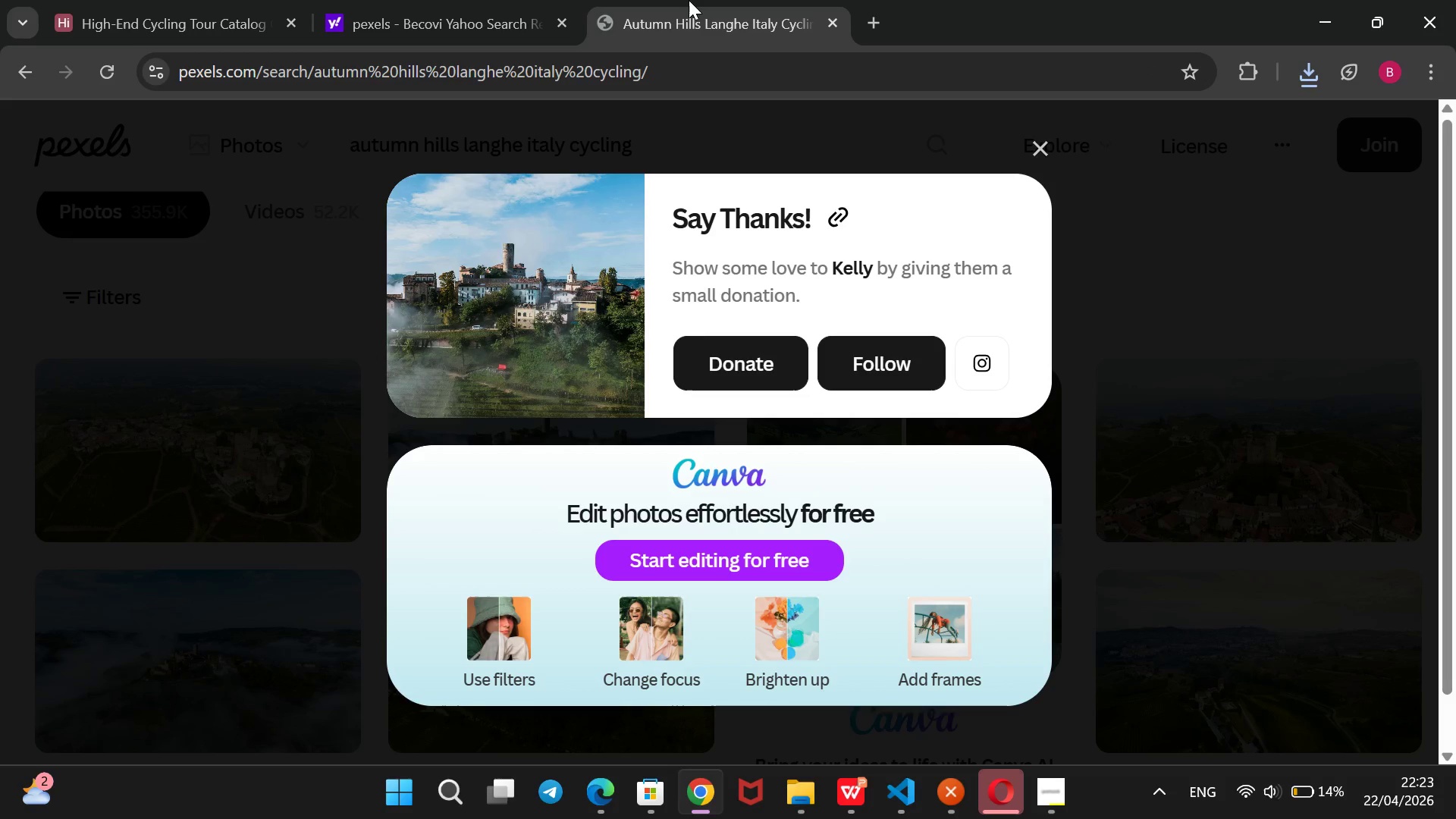 
left_click([1037, 143])
 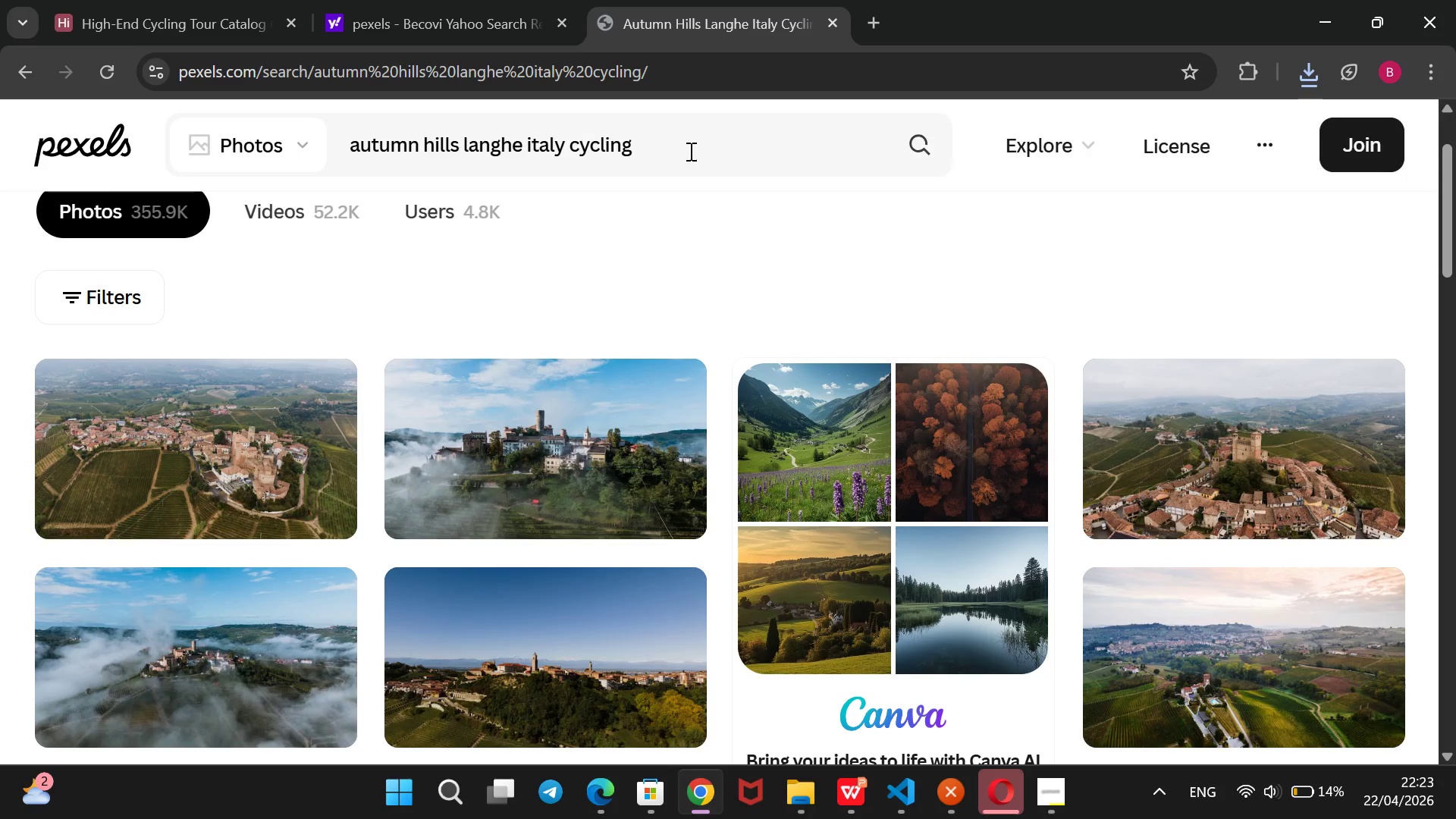 
left_click_drag(start_coordinate=[692, 152], to_coordinate=[390, 146])
 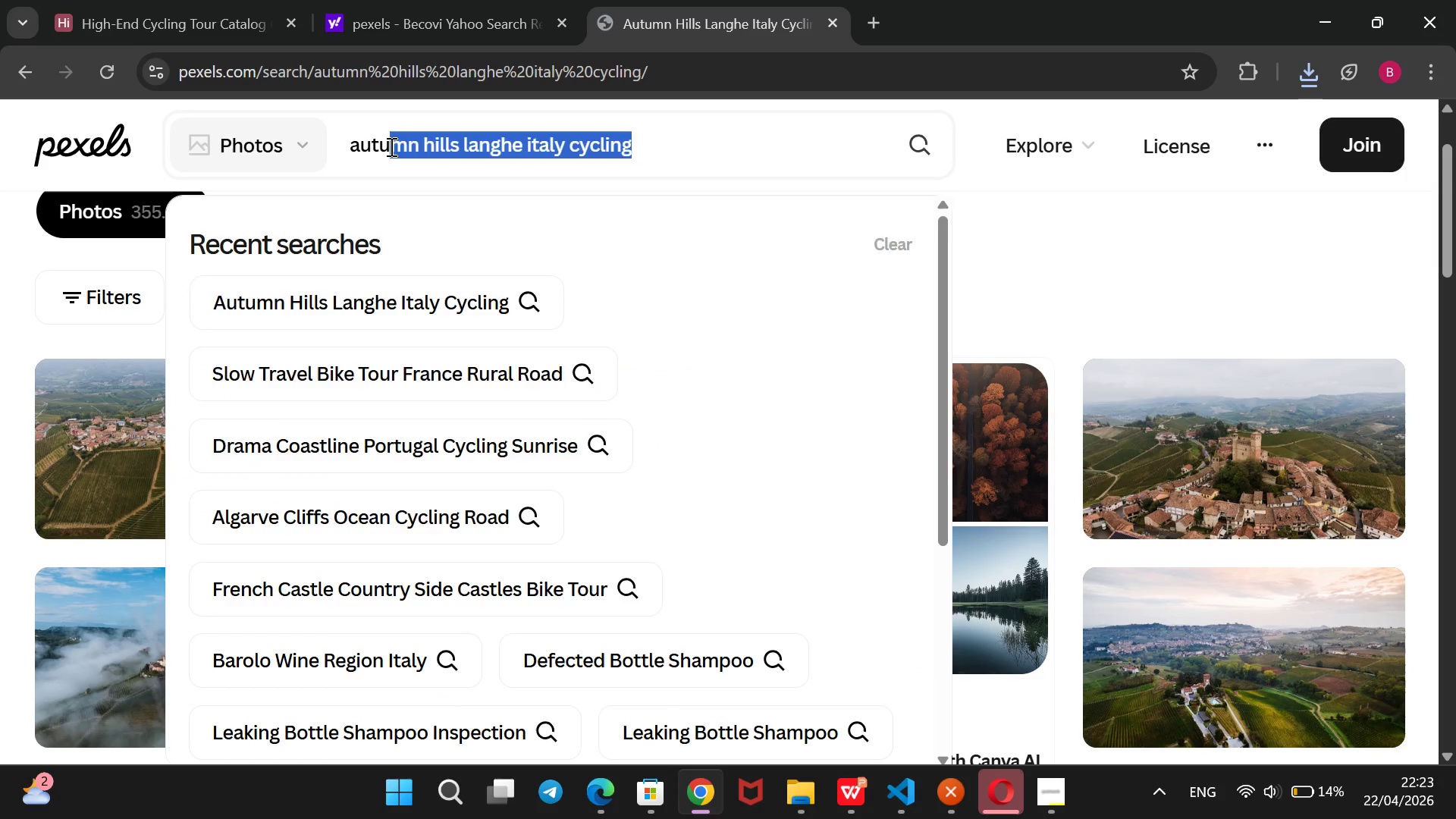 
key(Backspace)
key(Backspace)
key(Backspace)
key(Backspace)
key(Backspace)
type(langhe hills bike wine counrty italy)
 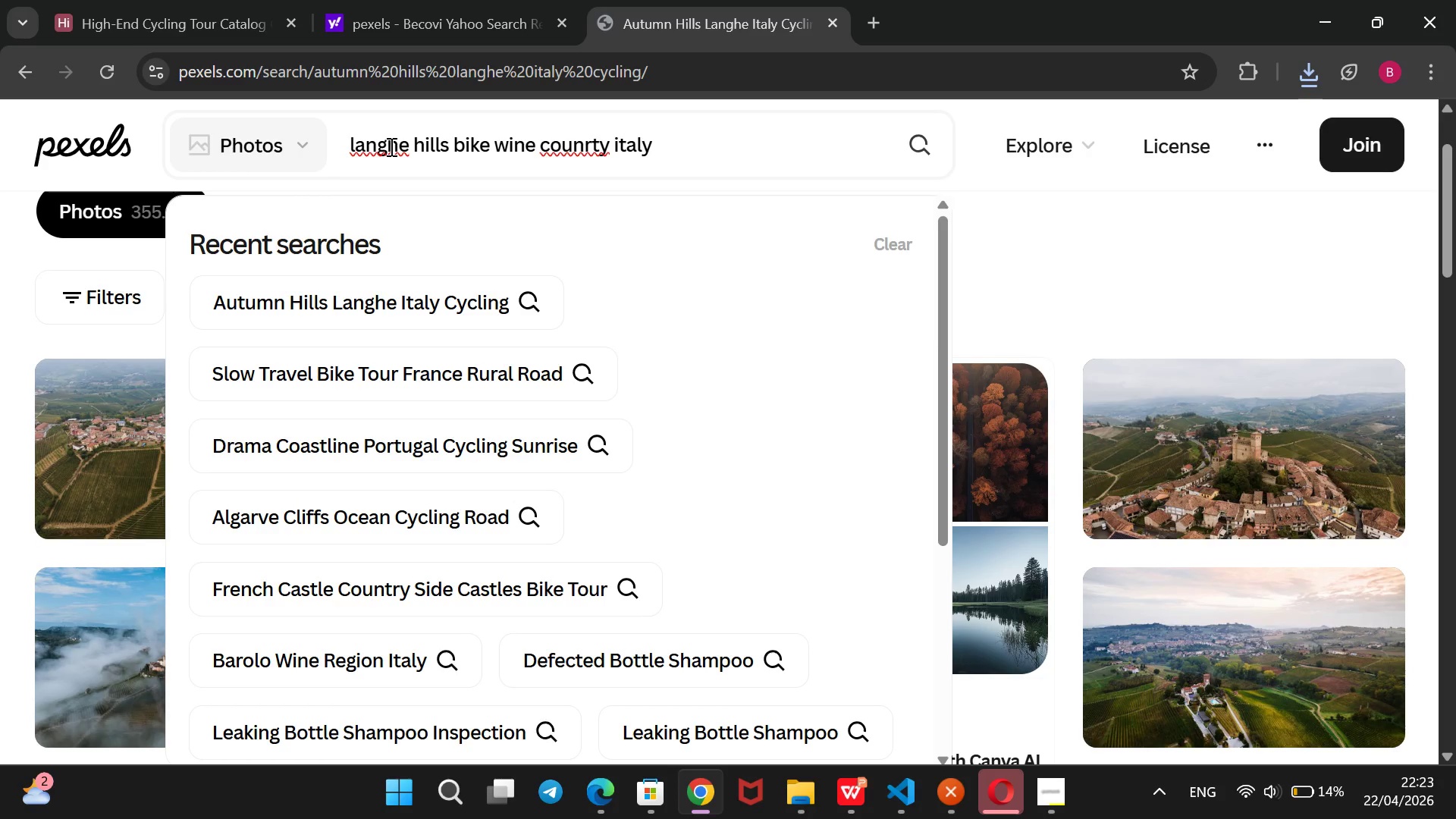 
key(Enter)
 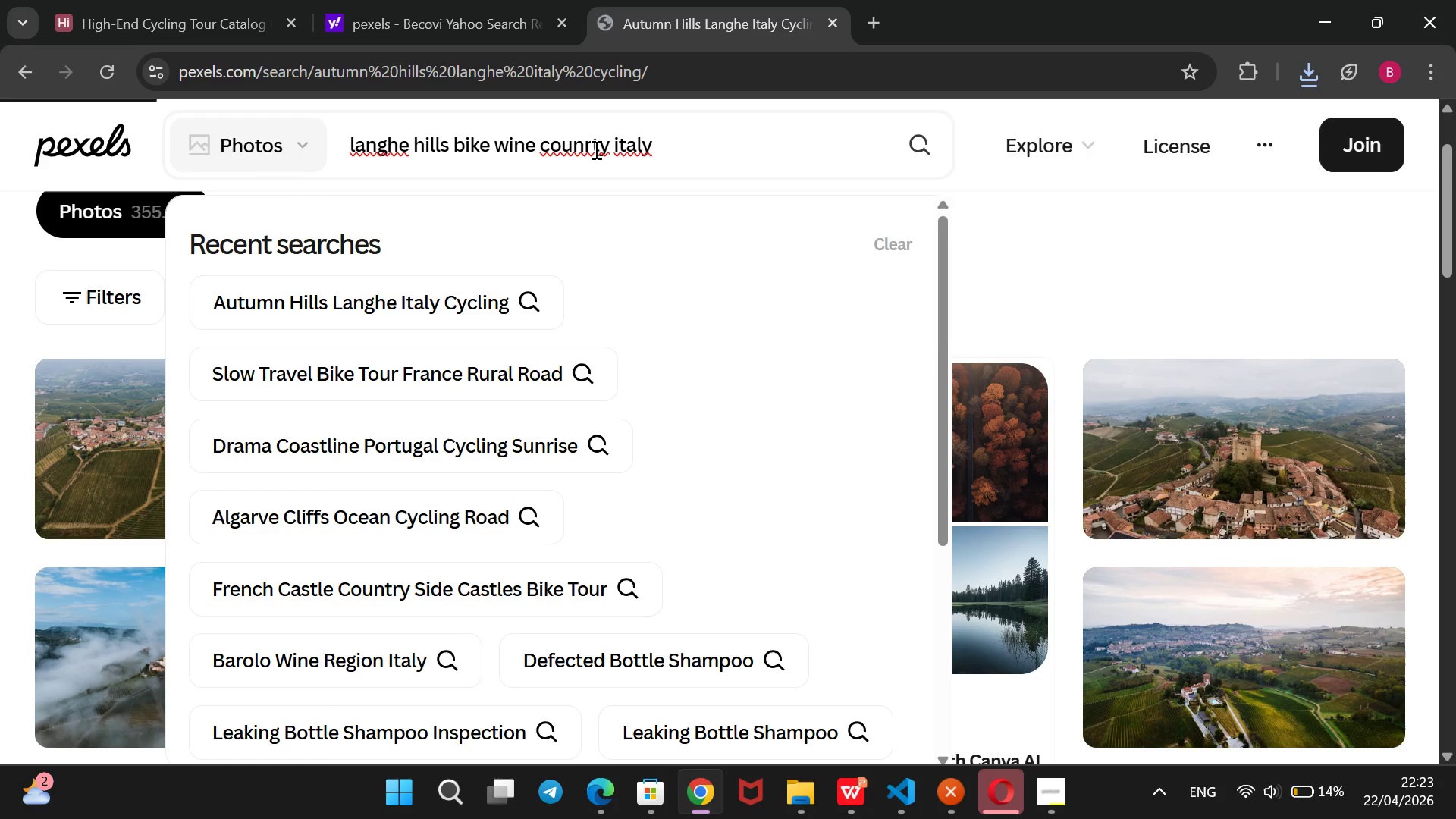 
left_click([597, 148])
 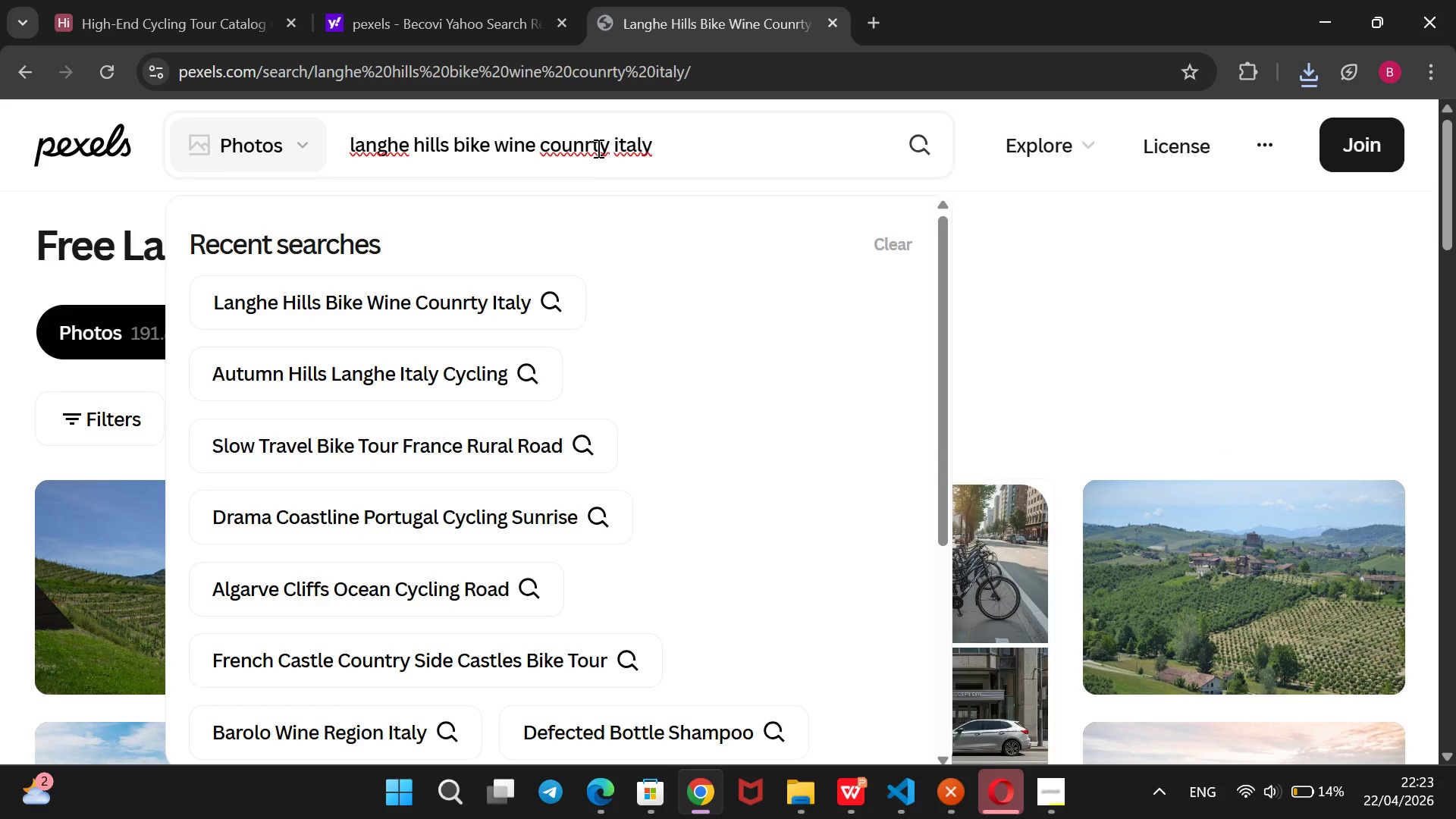 
key(ArrowLeft)
 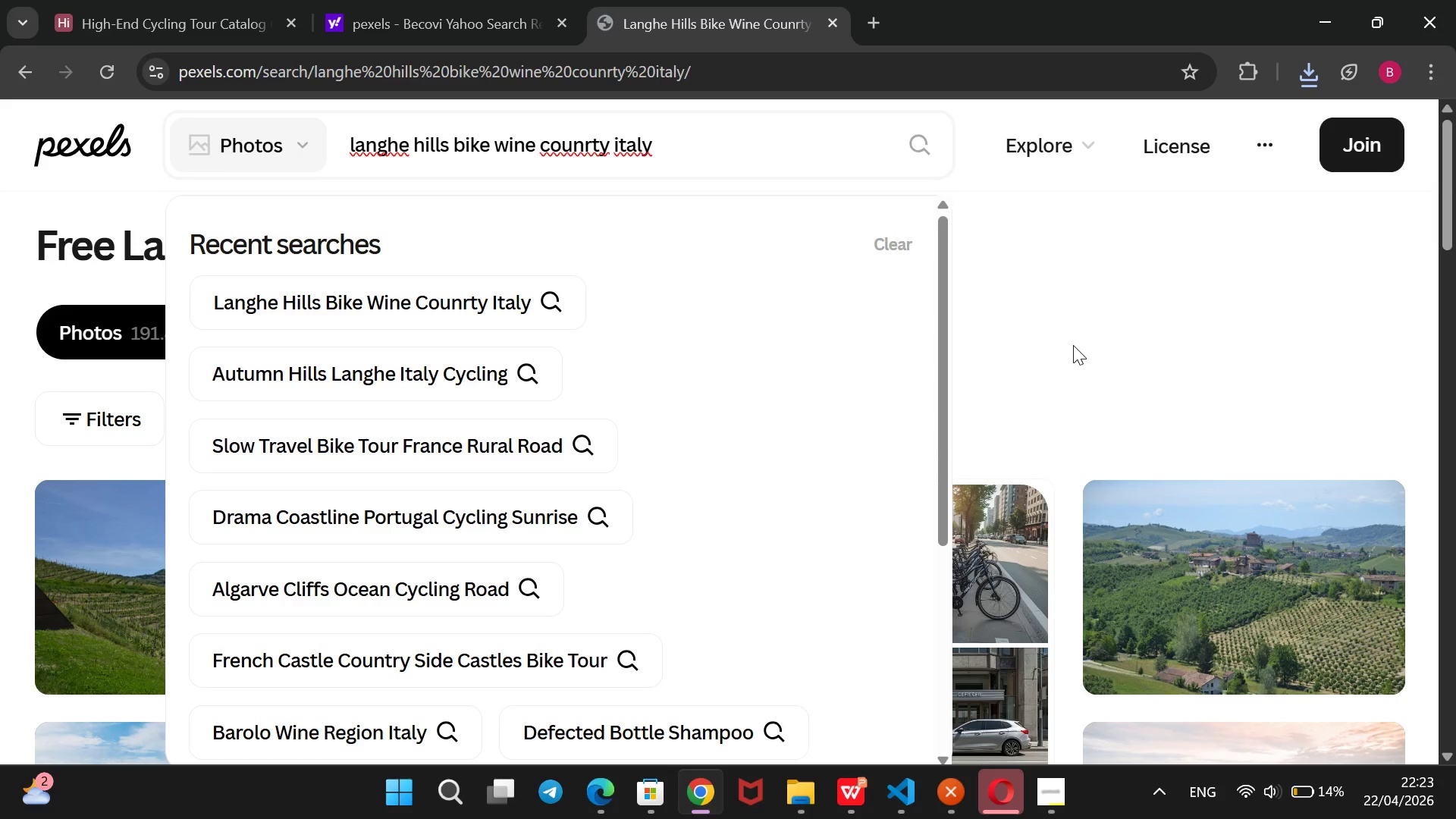 
left_click([1062, 355])
 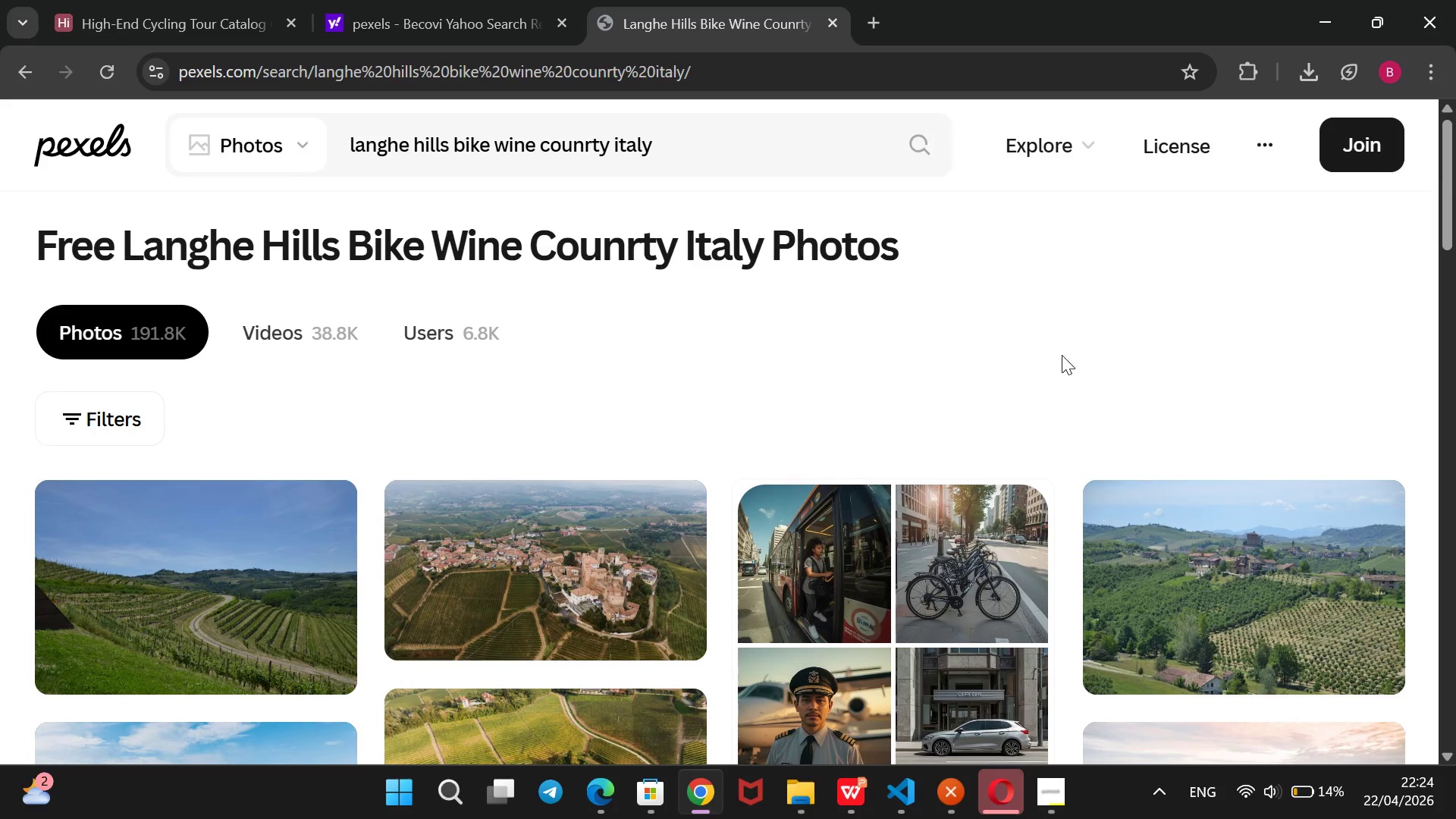 
scroll: coordinate [1062, 355], scroll_direction: down, amount: 4.0
 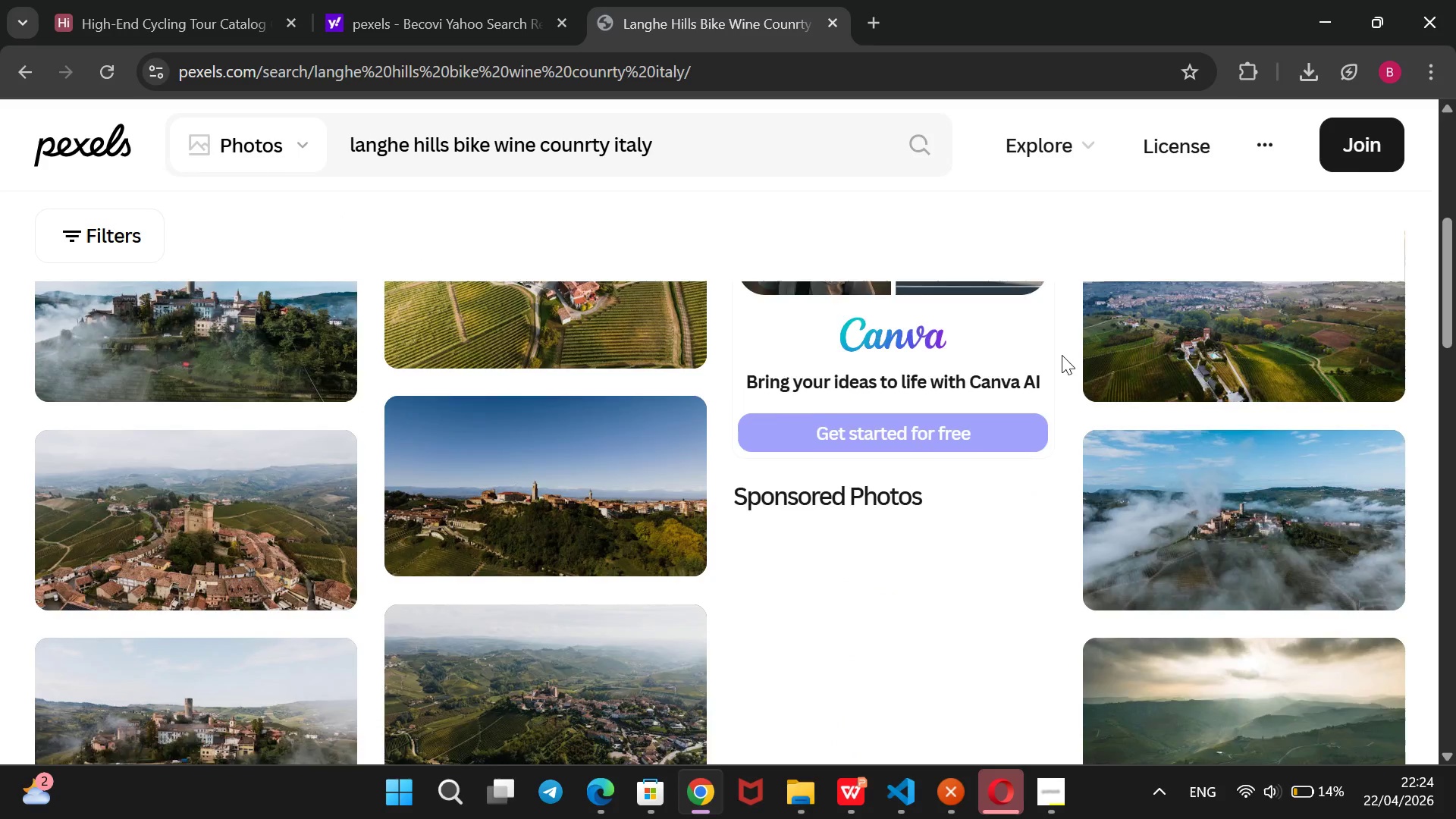 
scroll: coordinate [1062, 355], scroll_direction: up, amount: 2.0
 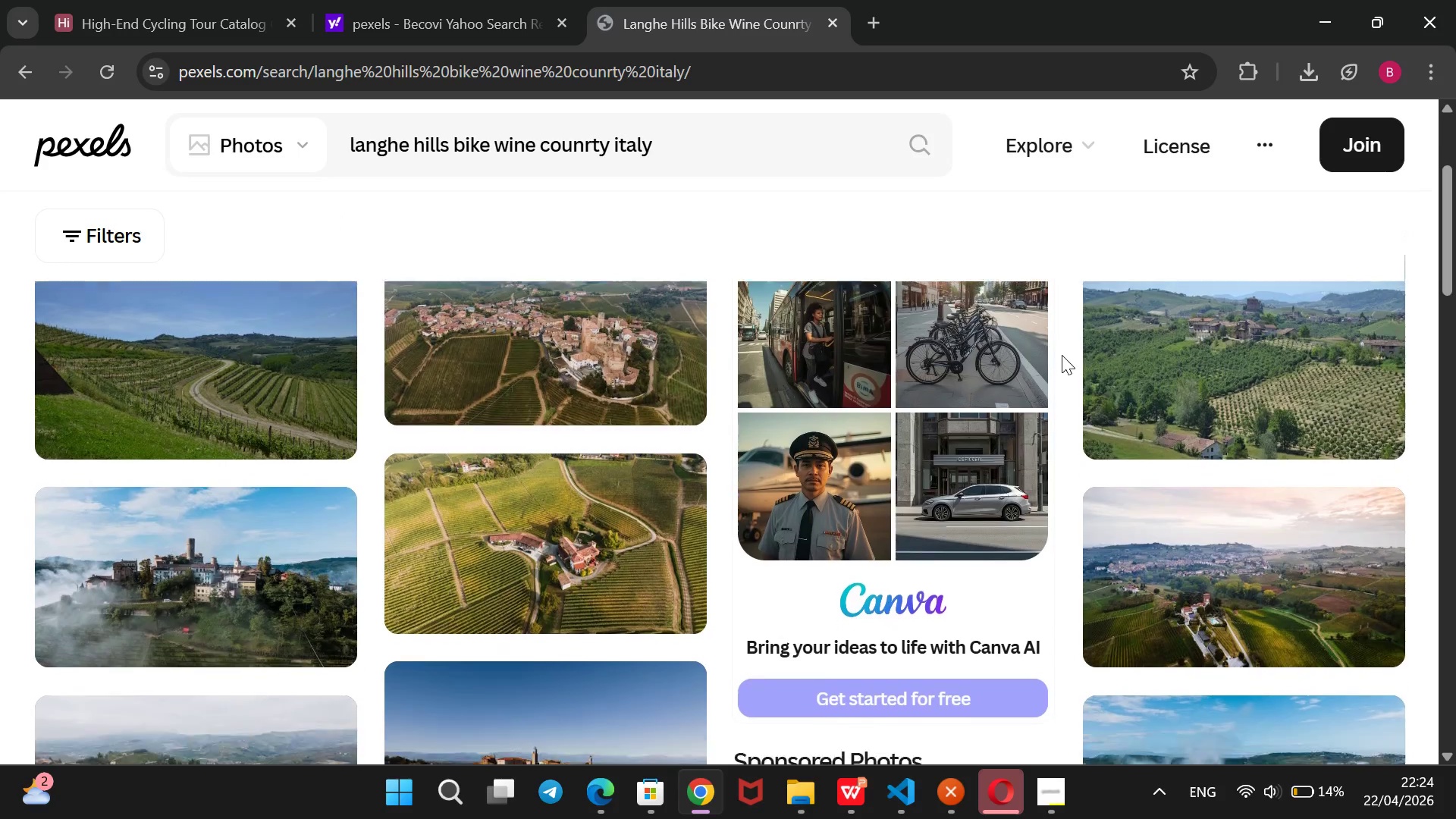 
scroll: coordinate [1062, 355], scroll_direction: down, amount: 3.0
 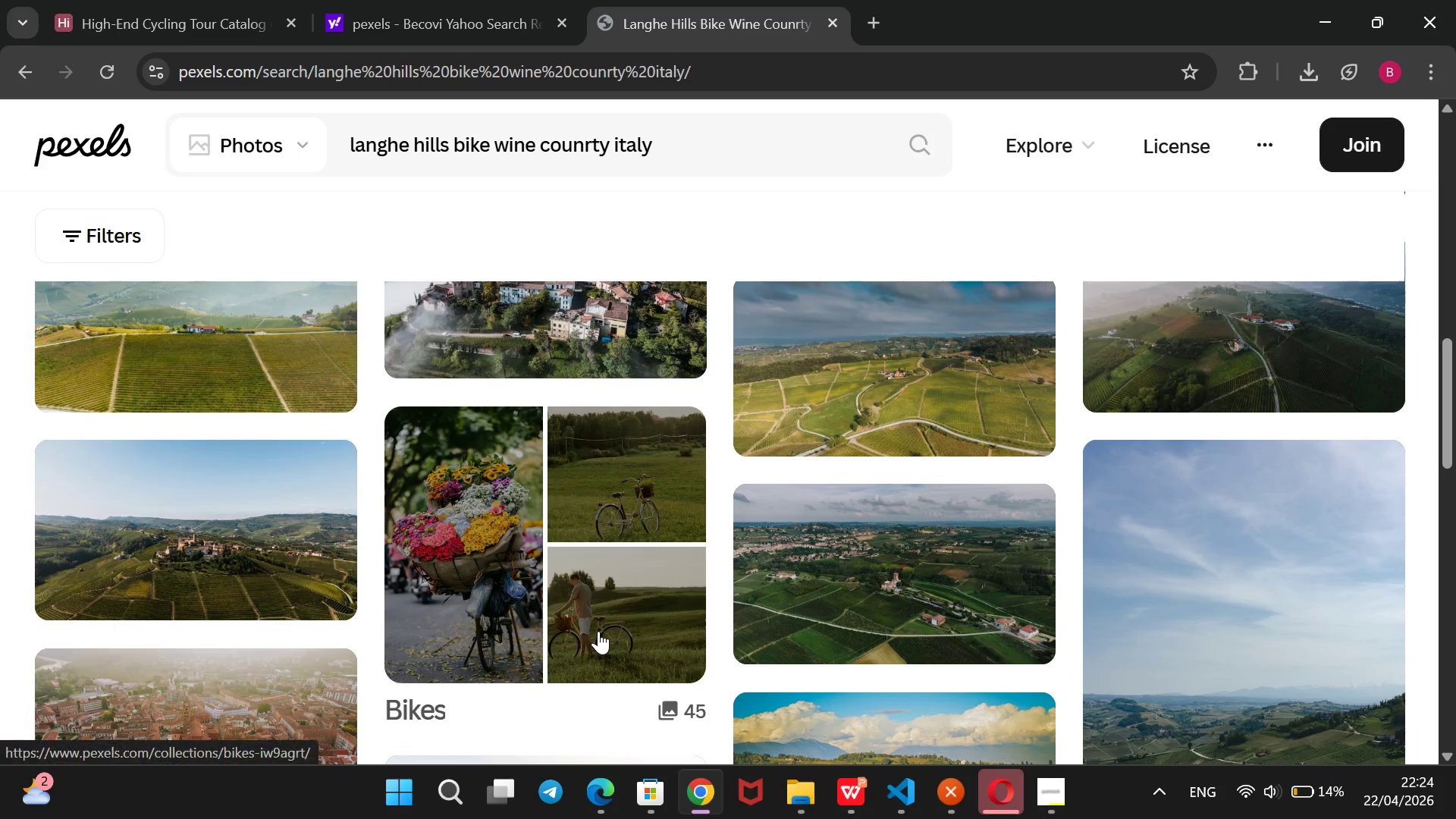 
left_click([623, 596])
 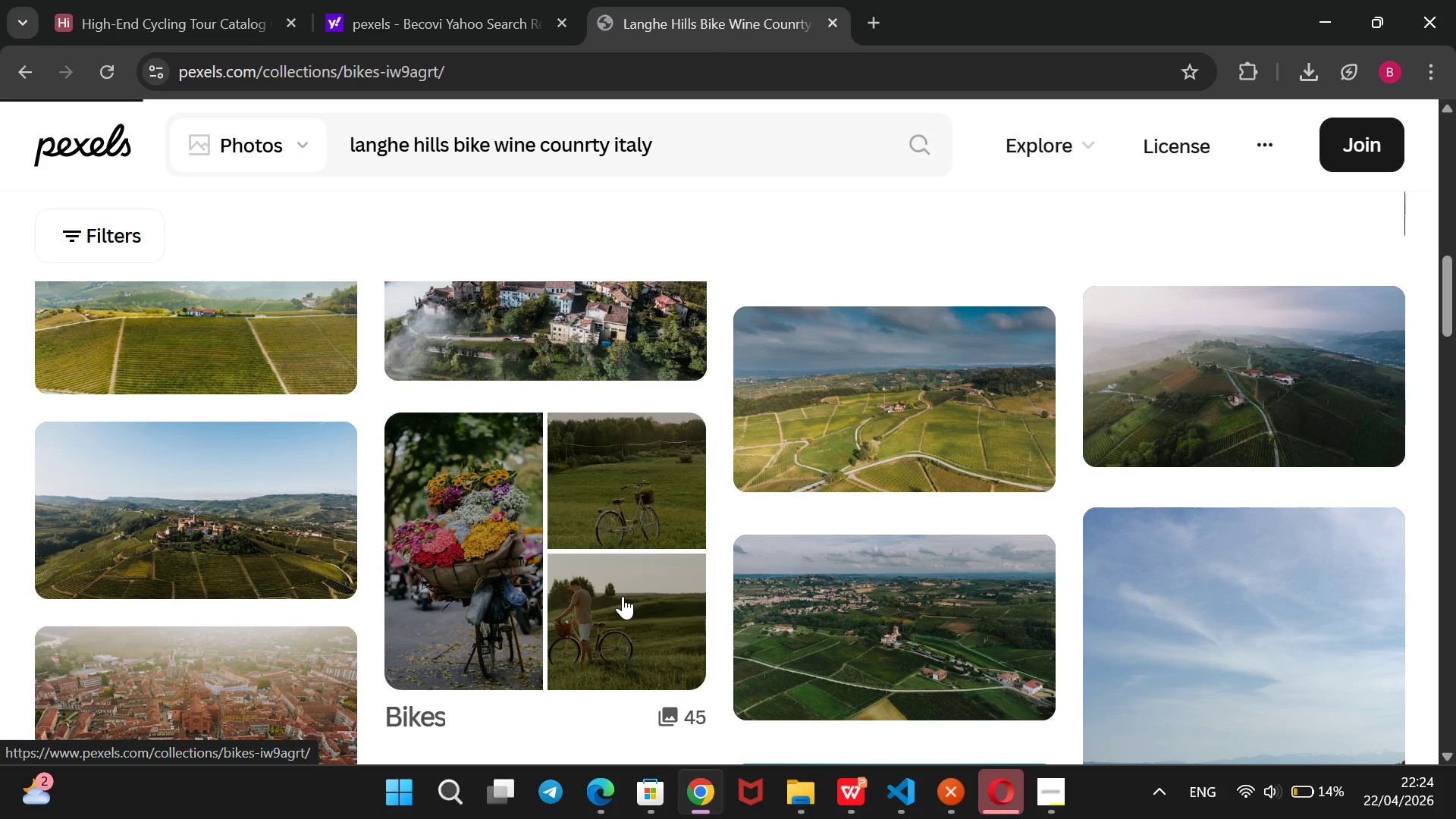 
scroll: coordinate [623, 596], scroll_direction: down, amount: 7.0
 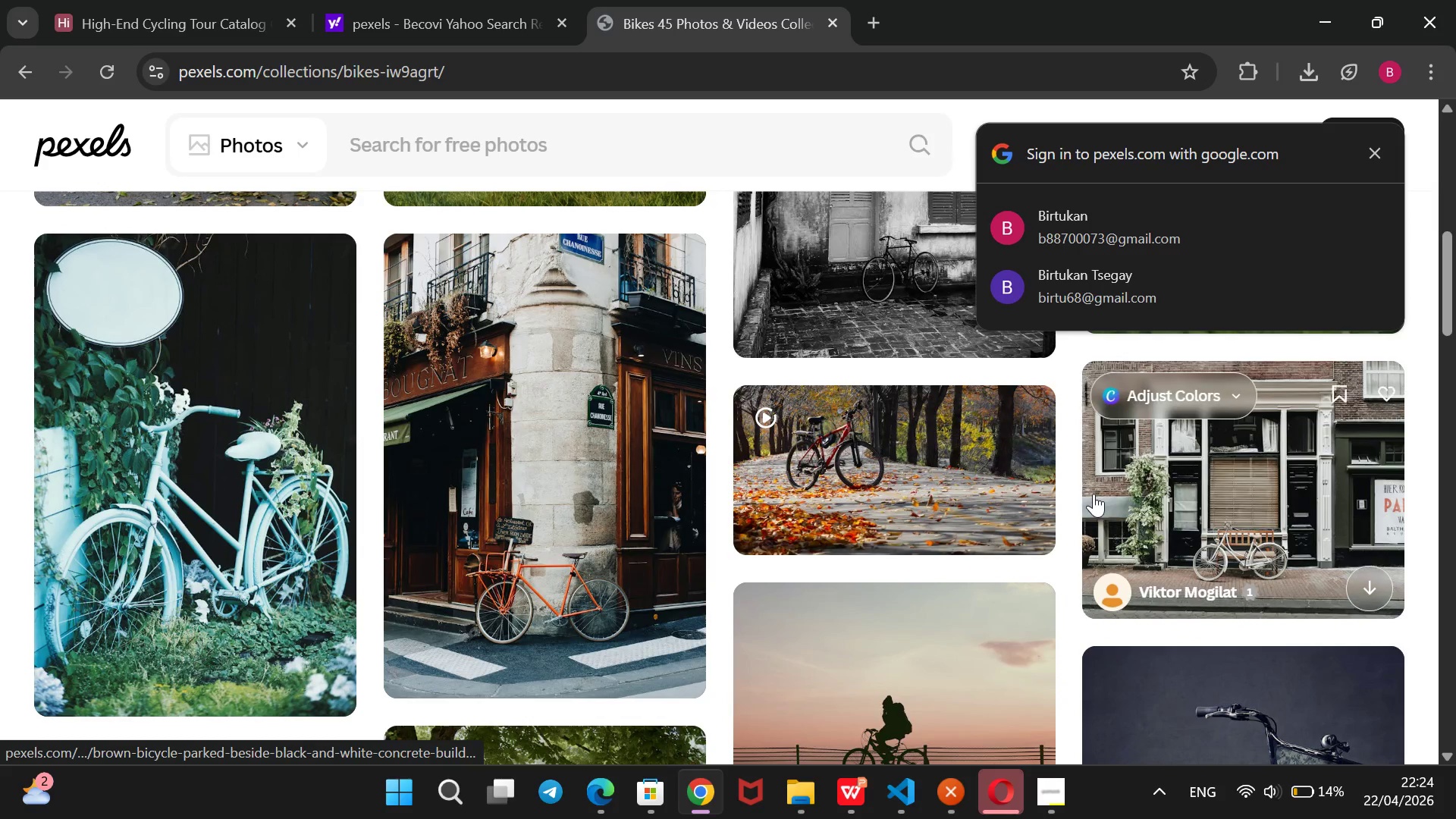 
left_click([1012, 512])
 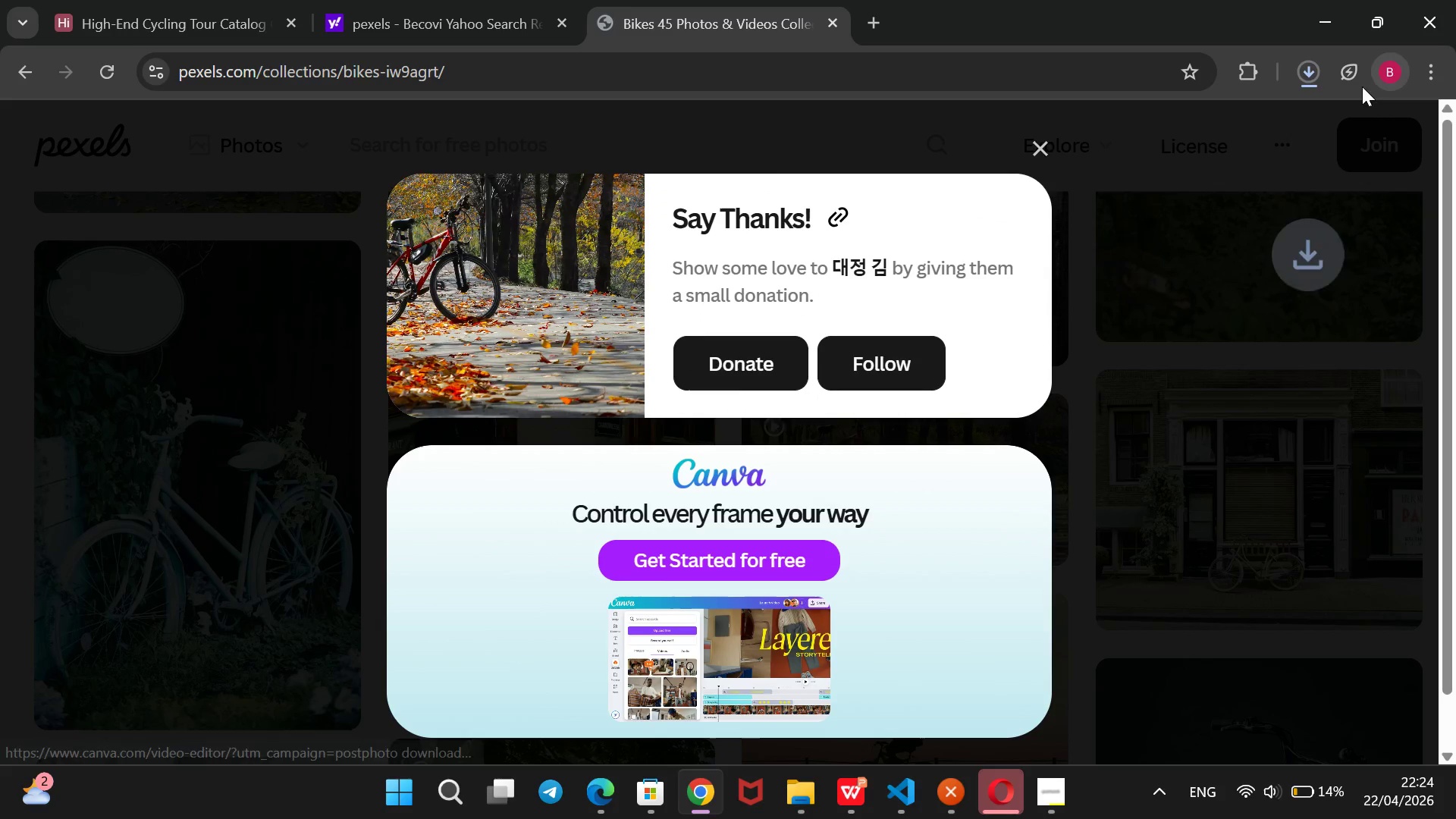 
left_click([1310, 80])
 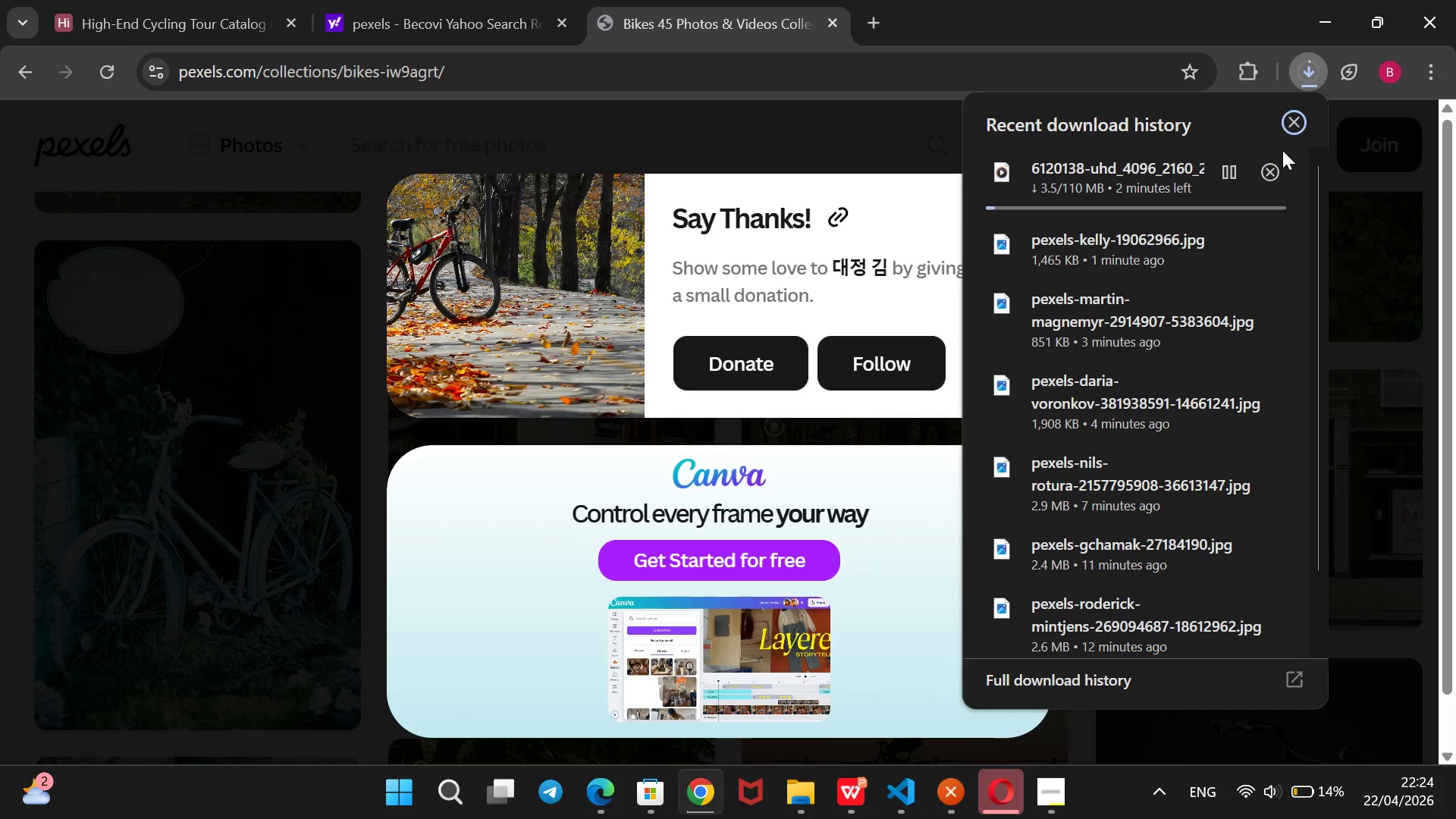 
left_click([1297, 117])
 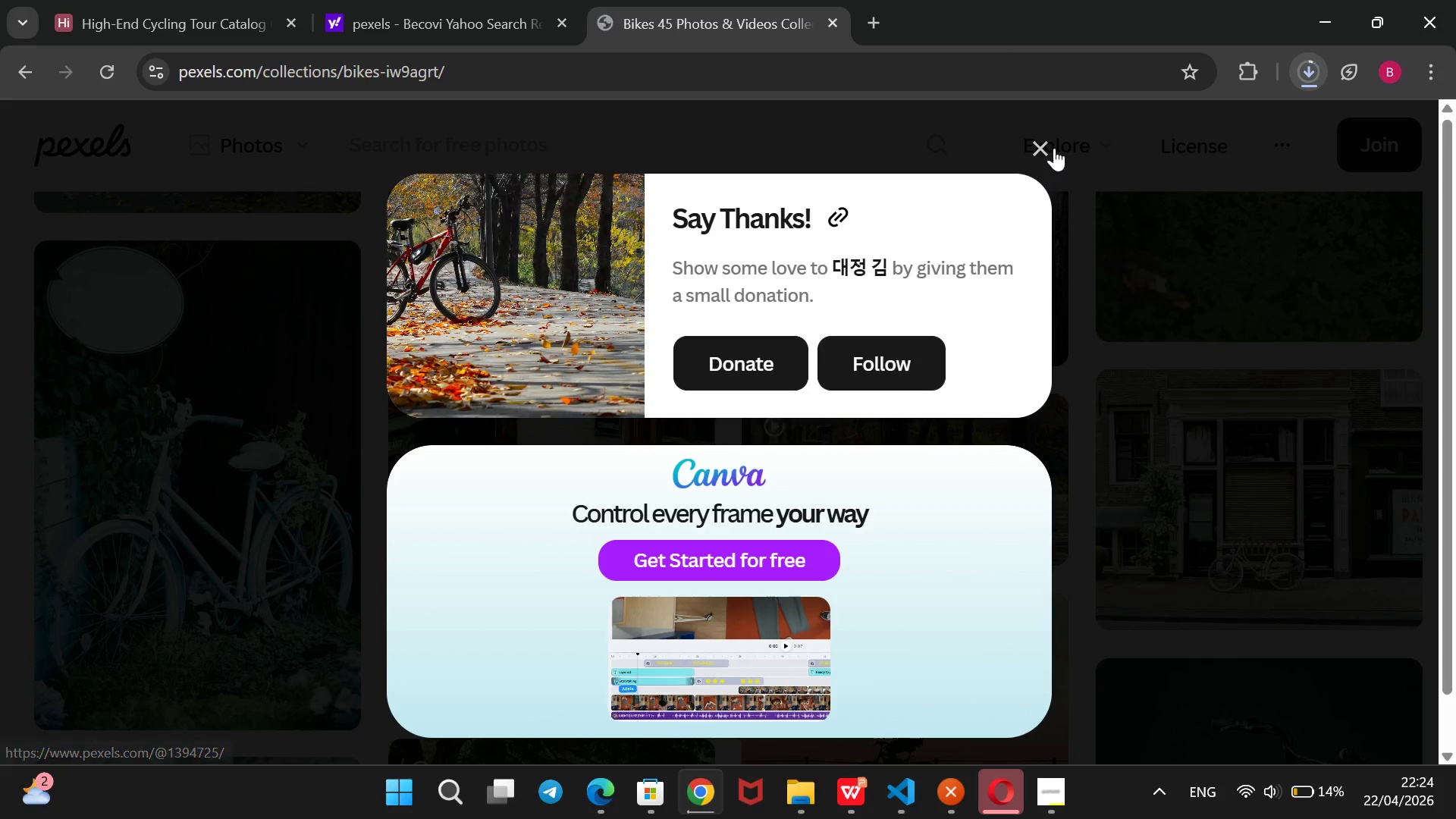 
left_click([1033, 144])
 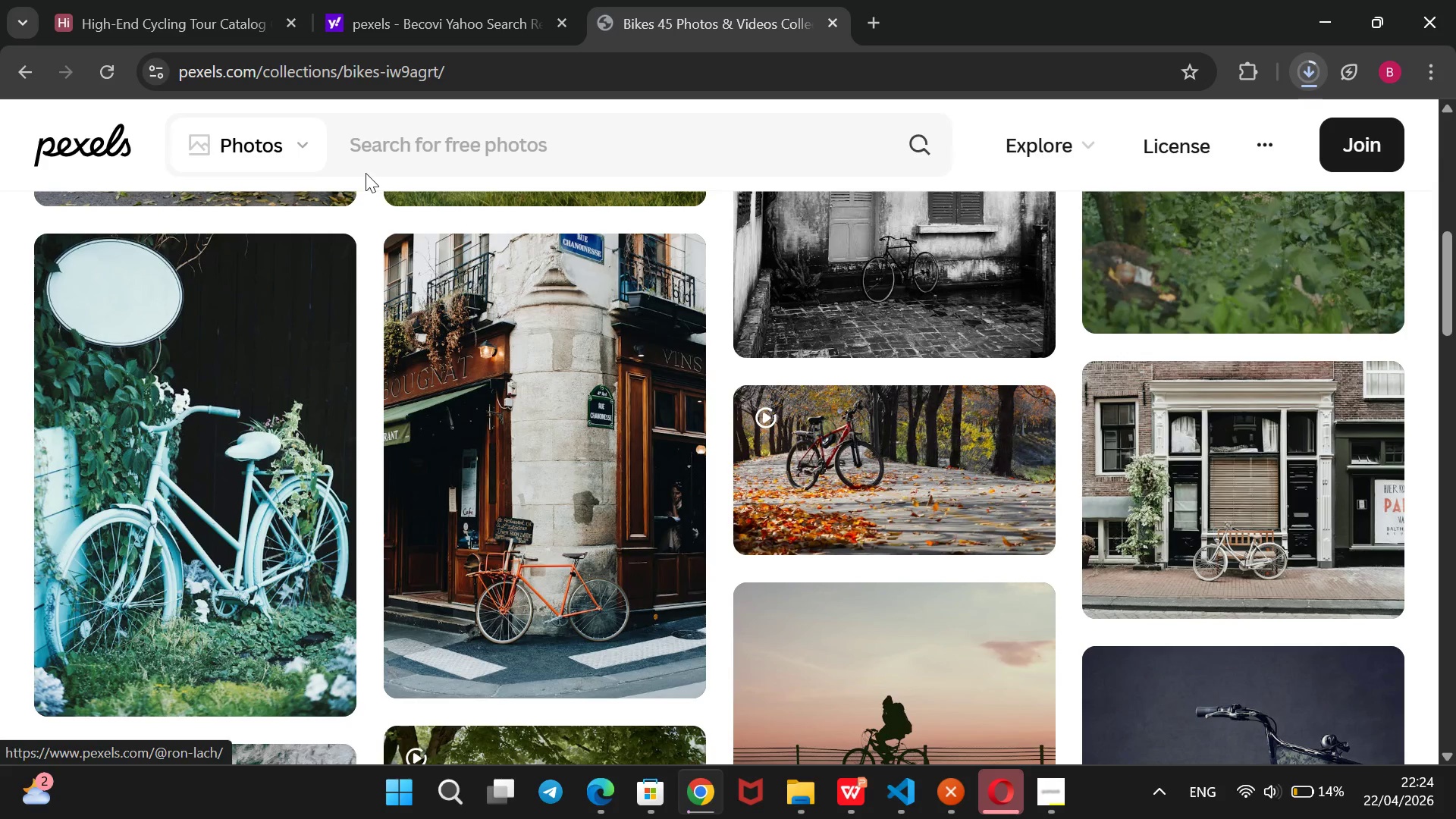 
scroll: coordinate [628, 359], scroll_direction: up, amount: 17.0
 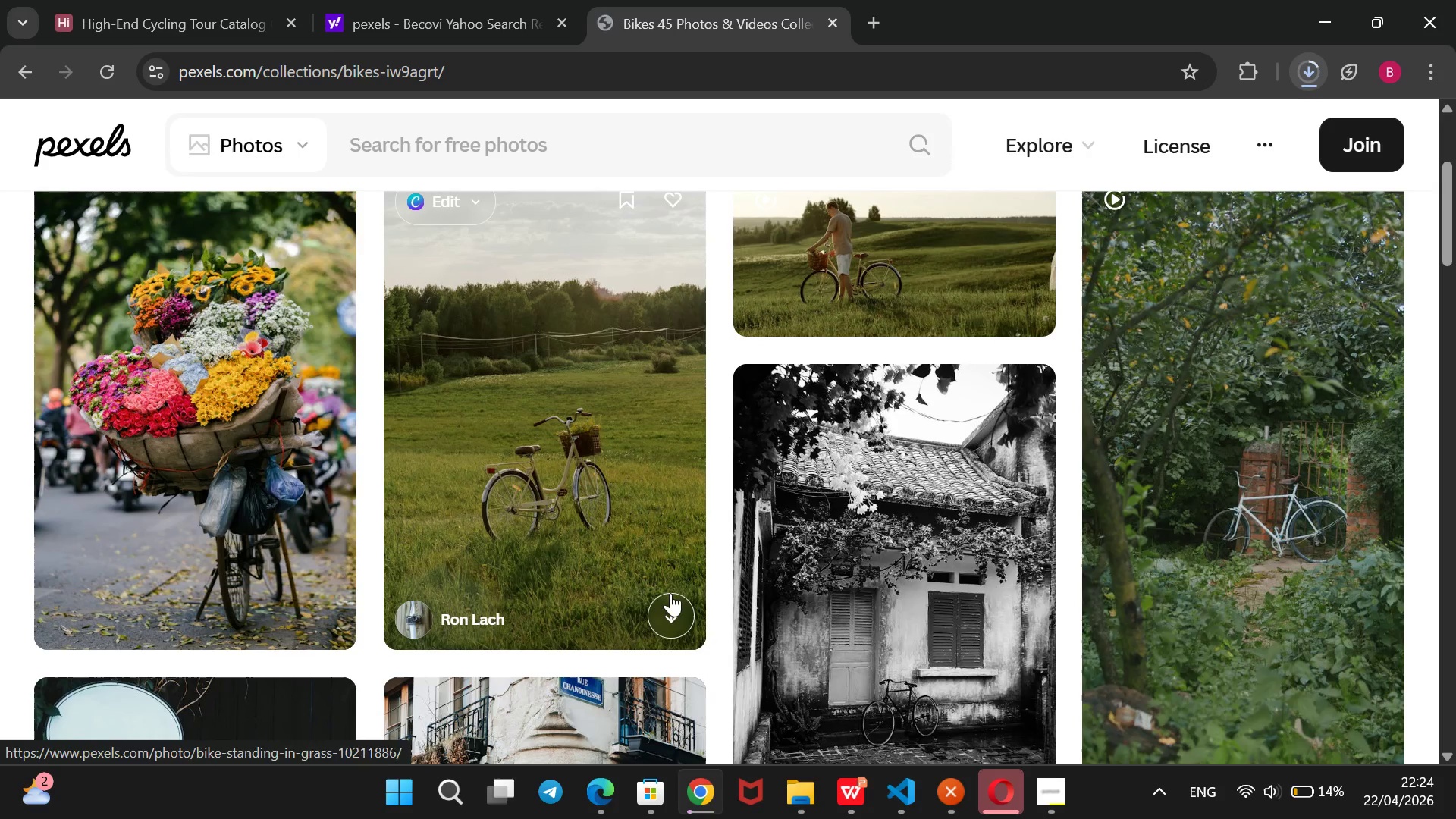 
left_click([674, 610])
 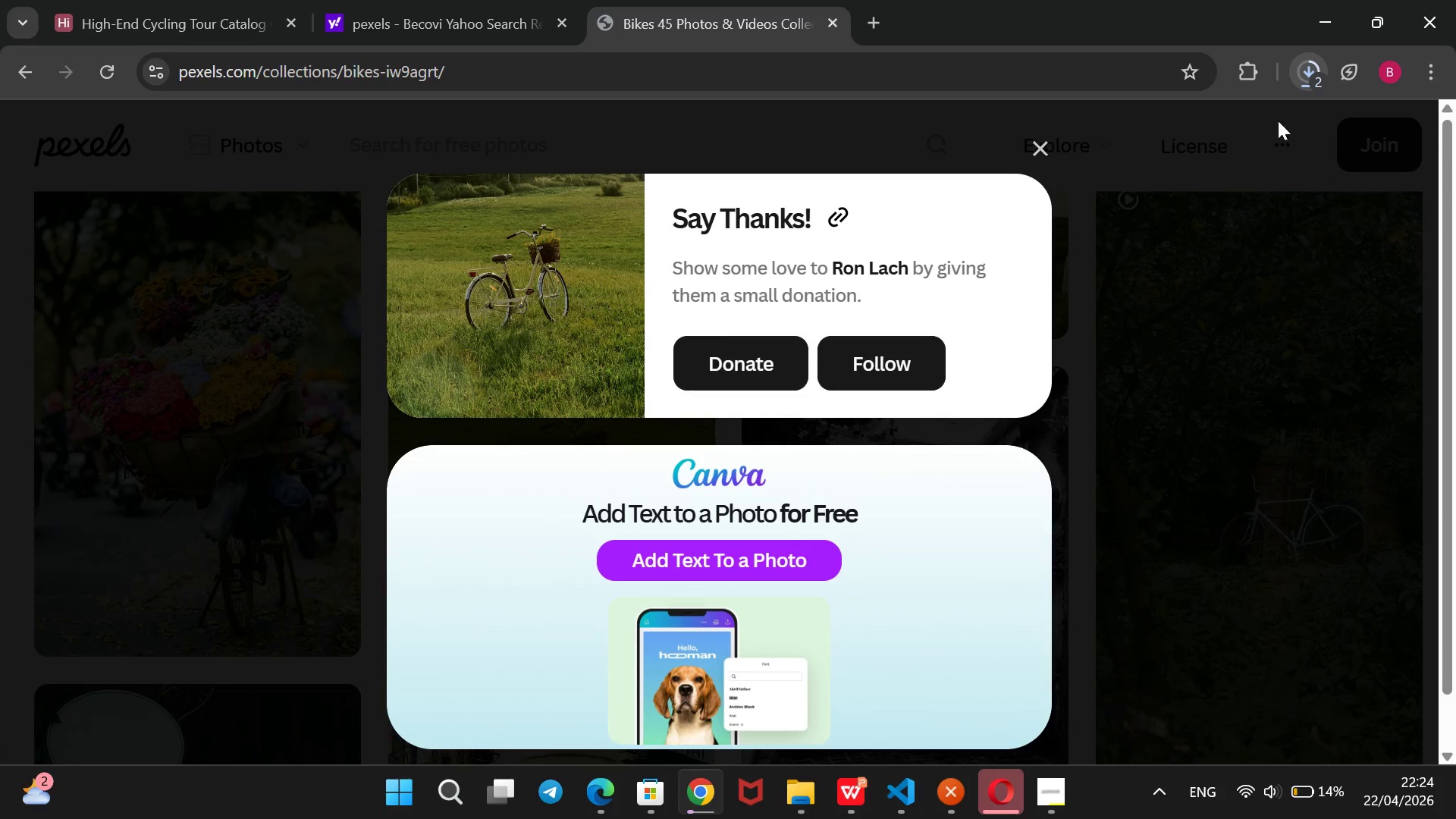 
left_click([1304, 83])
 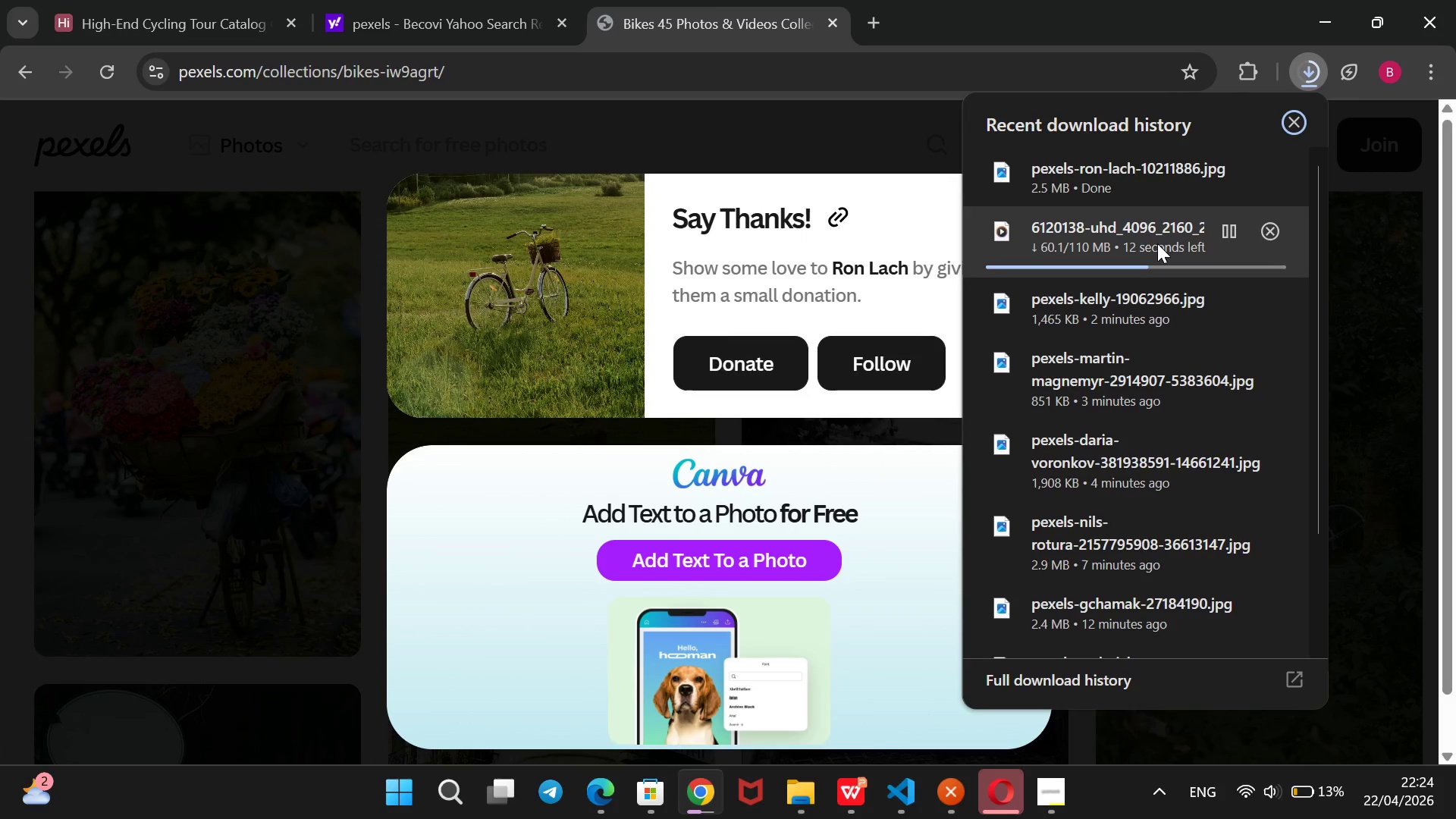 
wait(6.31)
 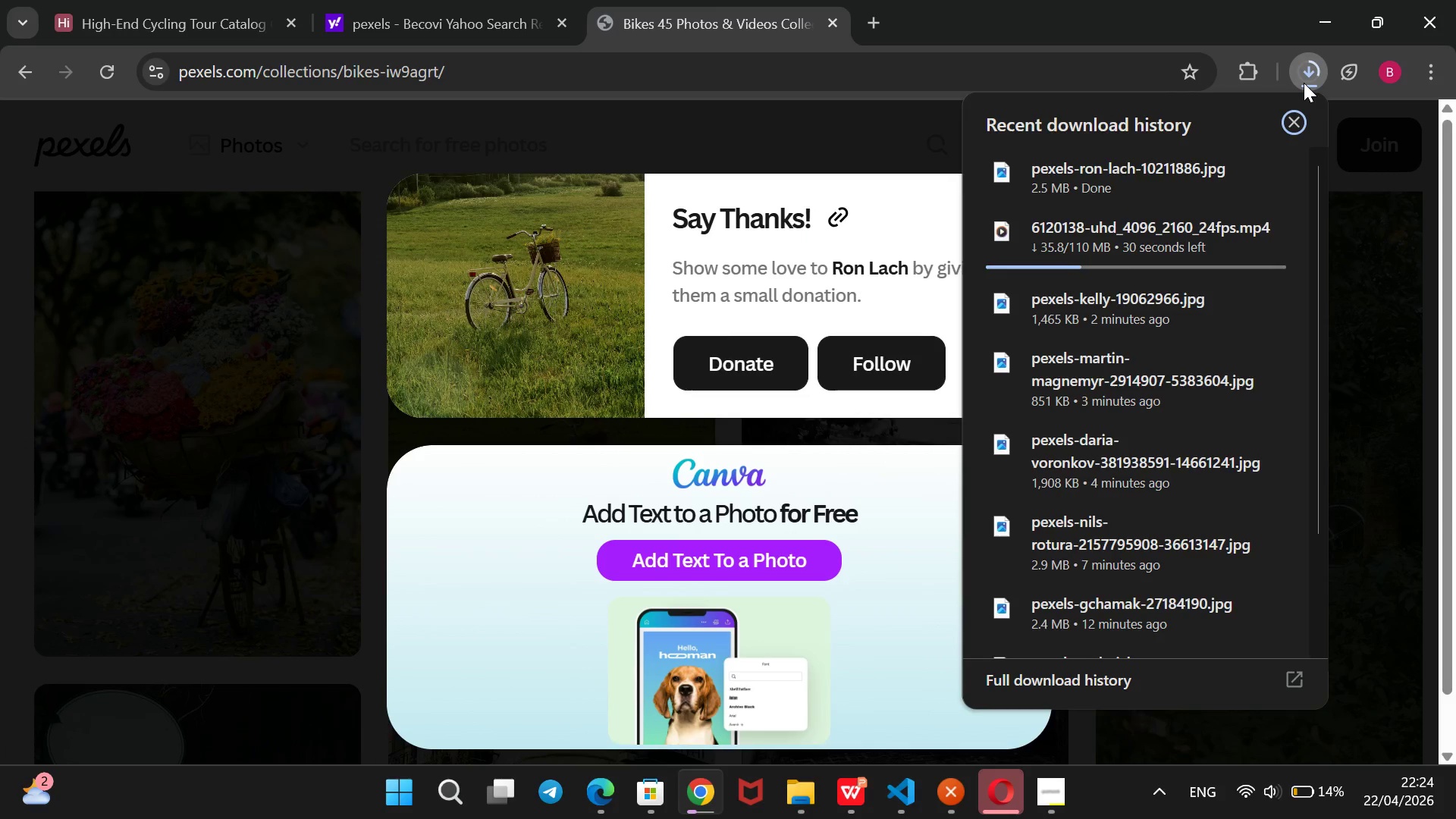 
left_click([1157, 243])
 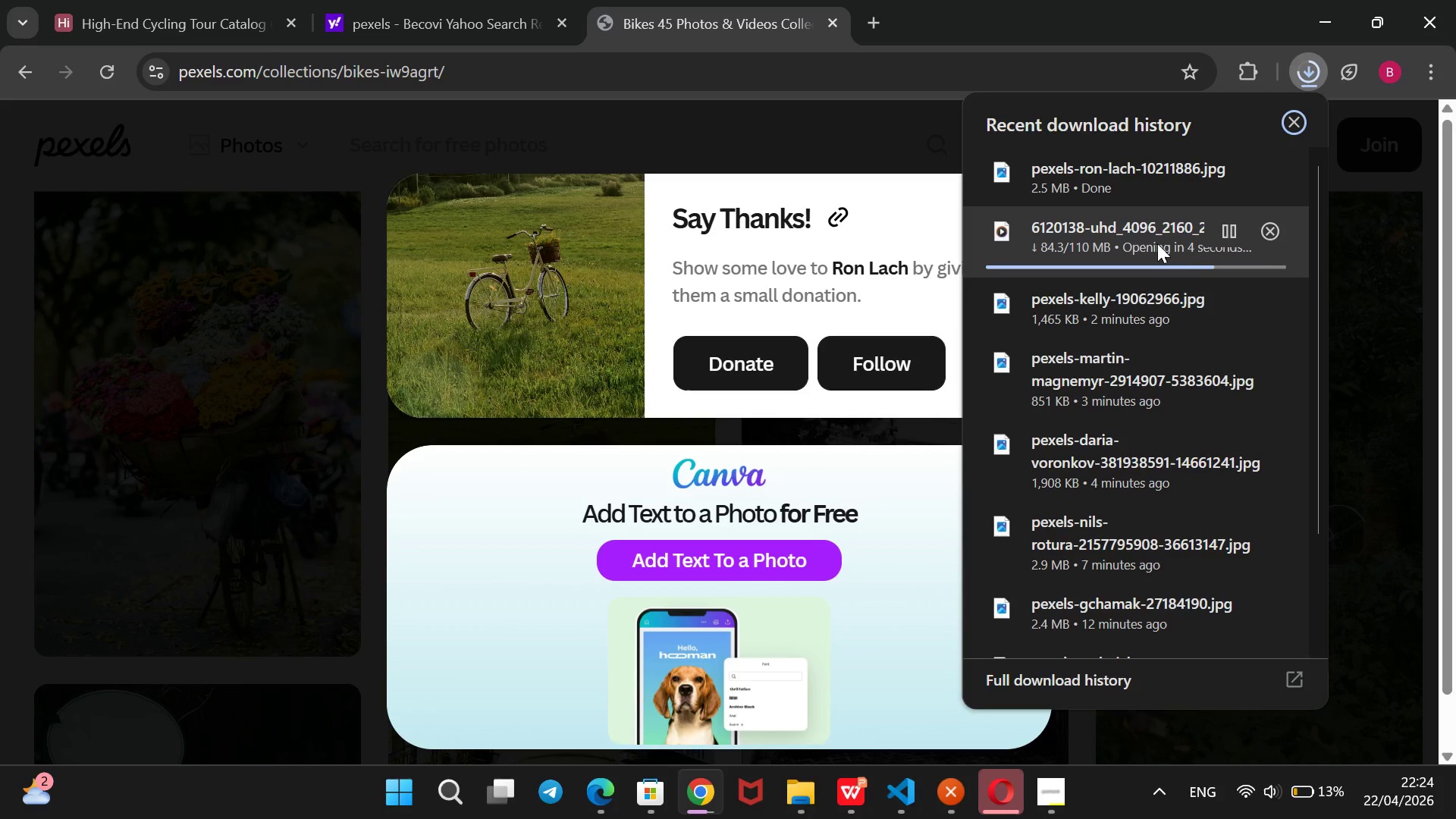 
left_click([1227, 231])
 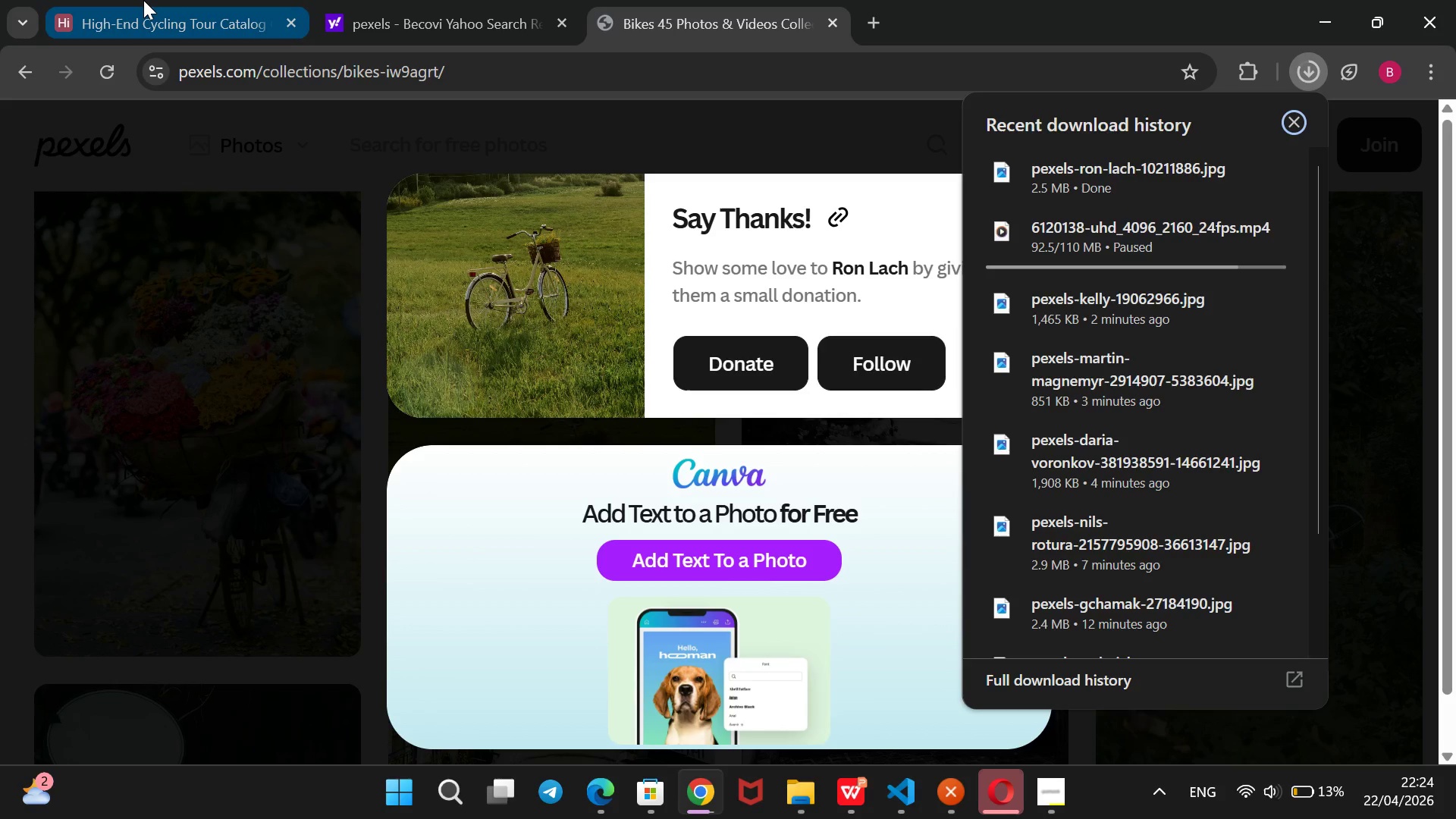 
left_click([143, 0])
 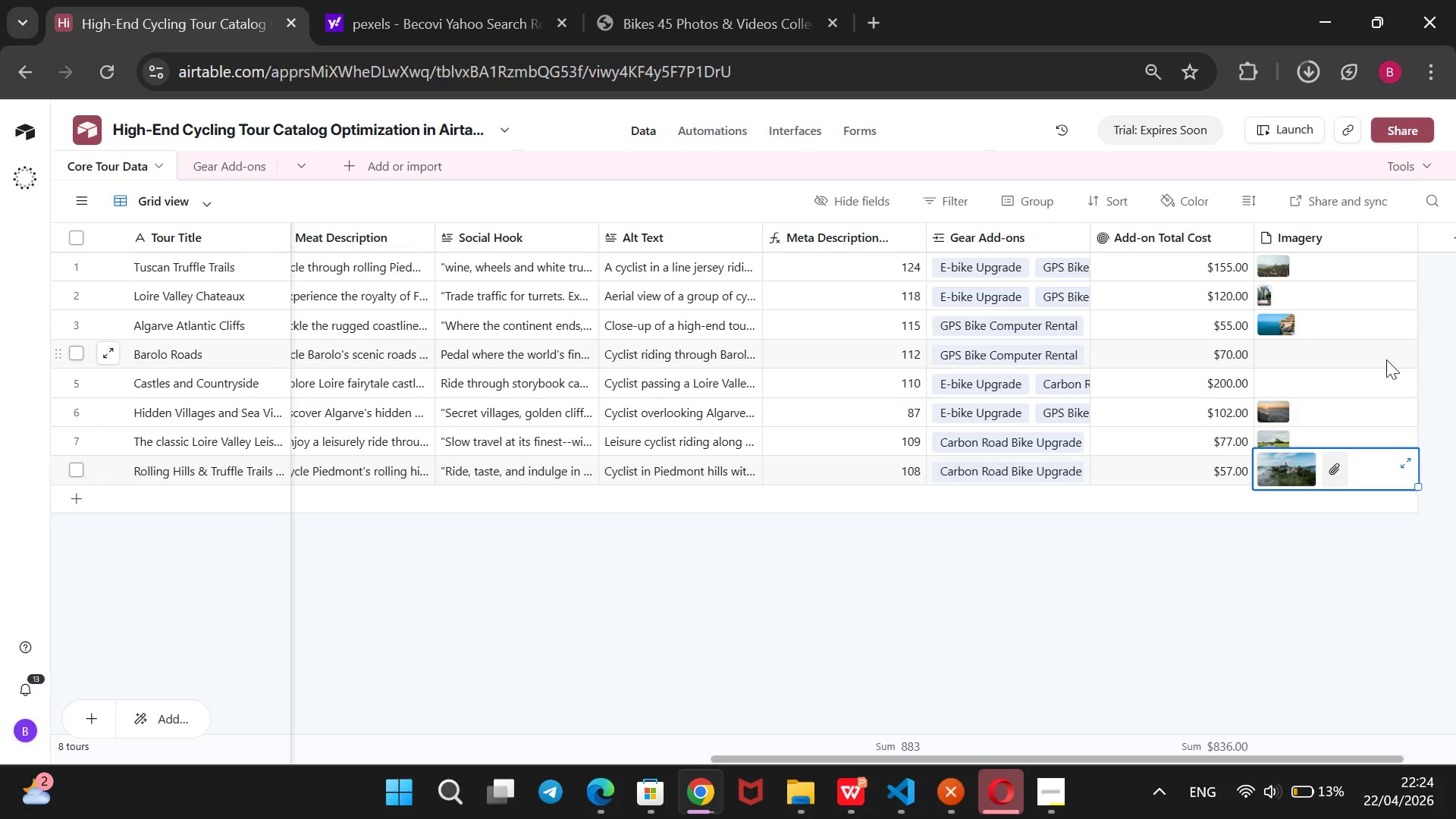 
left_click([1359, 341])
 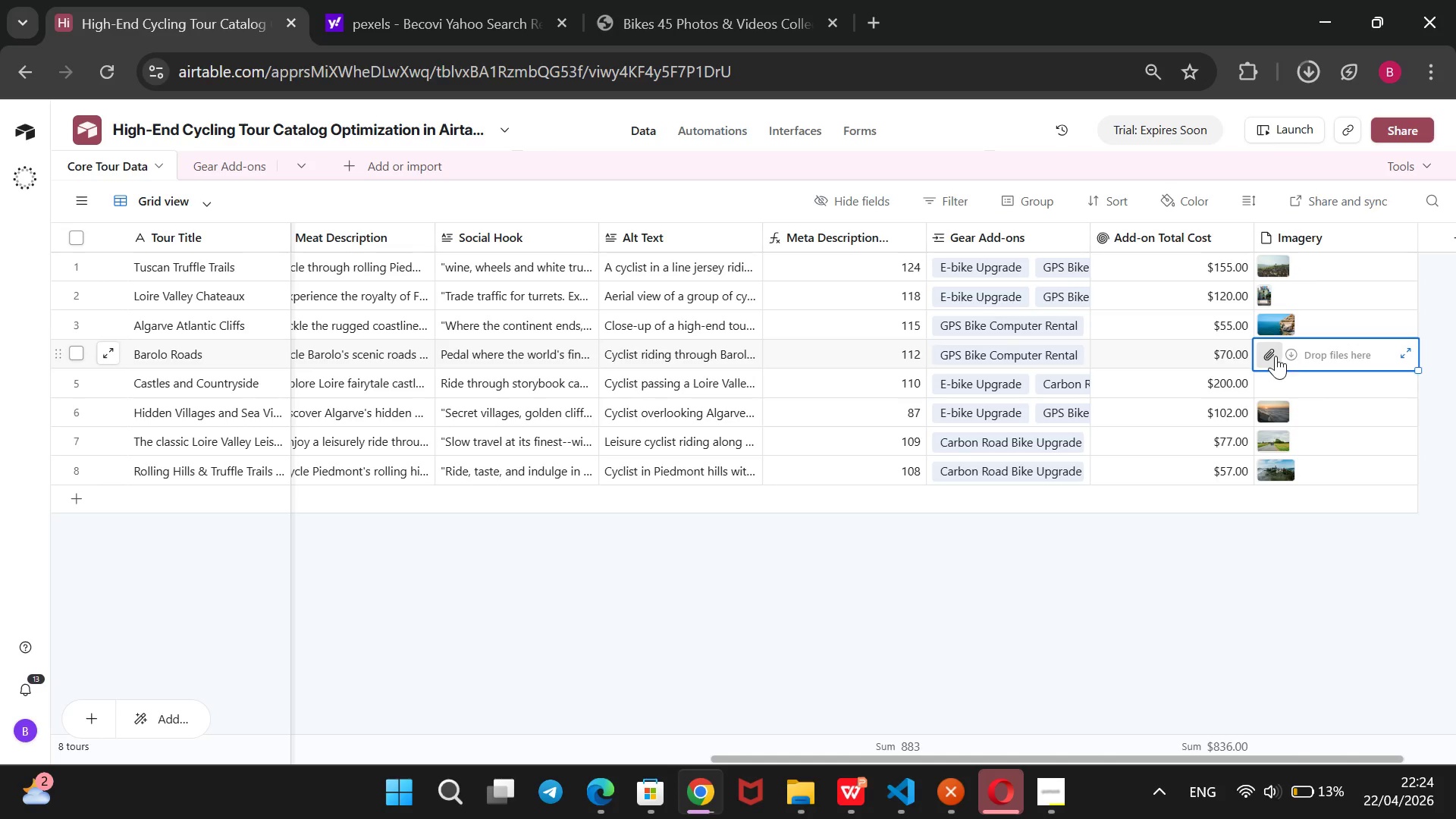 
left_click([1273, 356])
 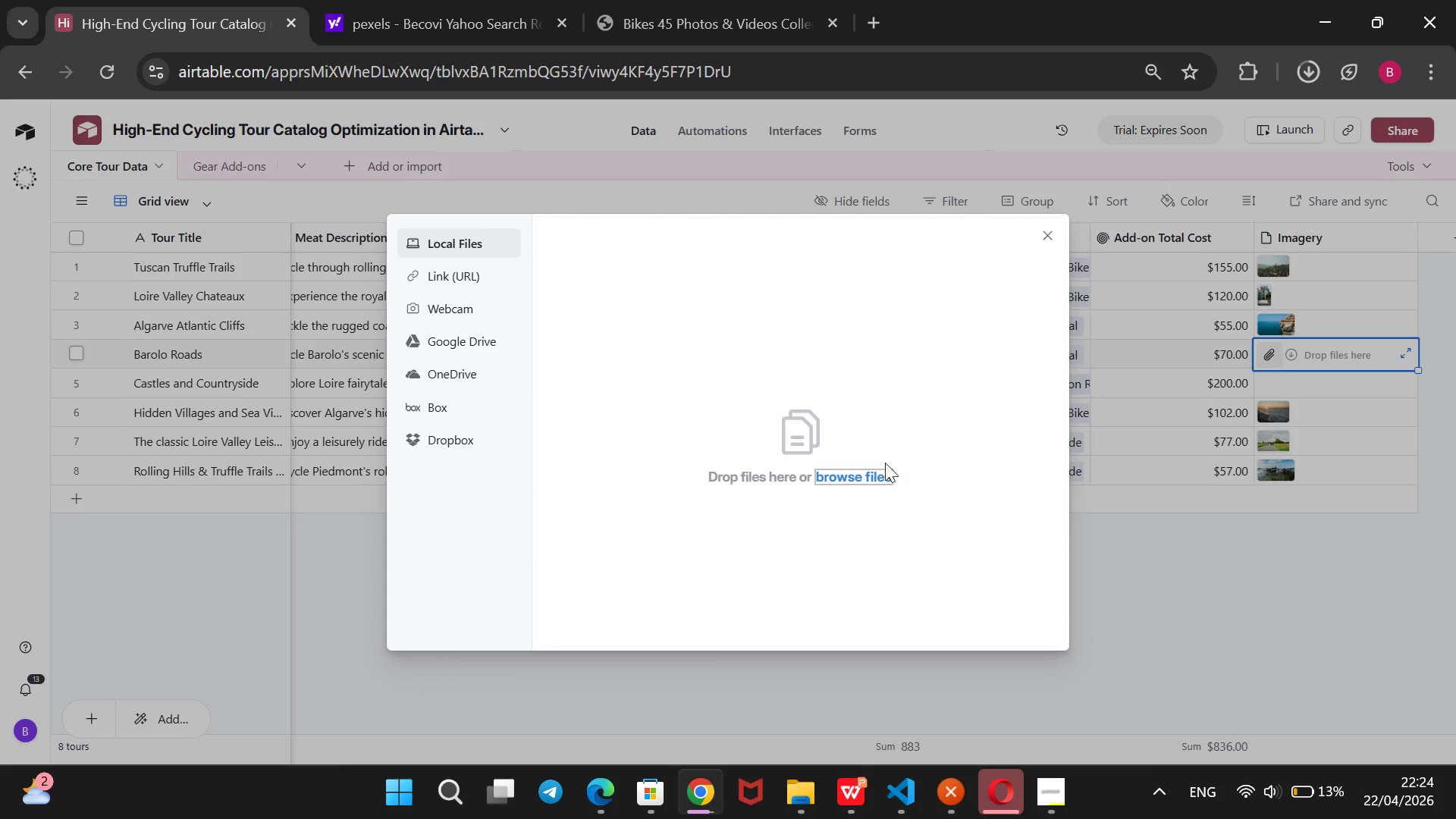 
left_click([868, 470])
 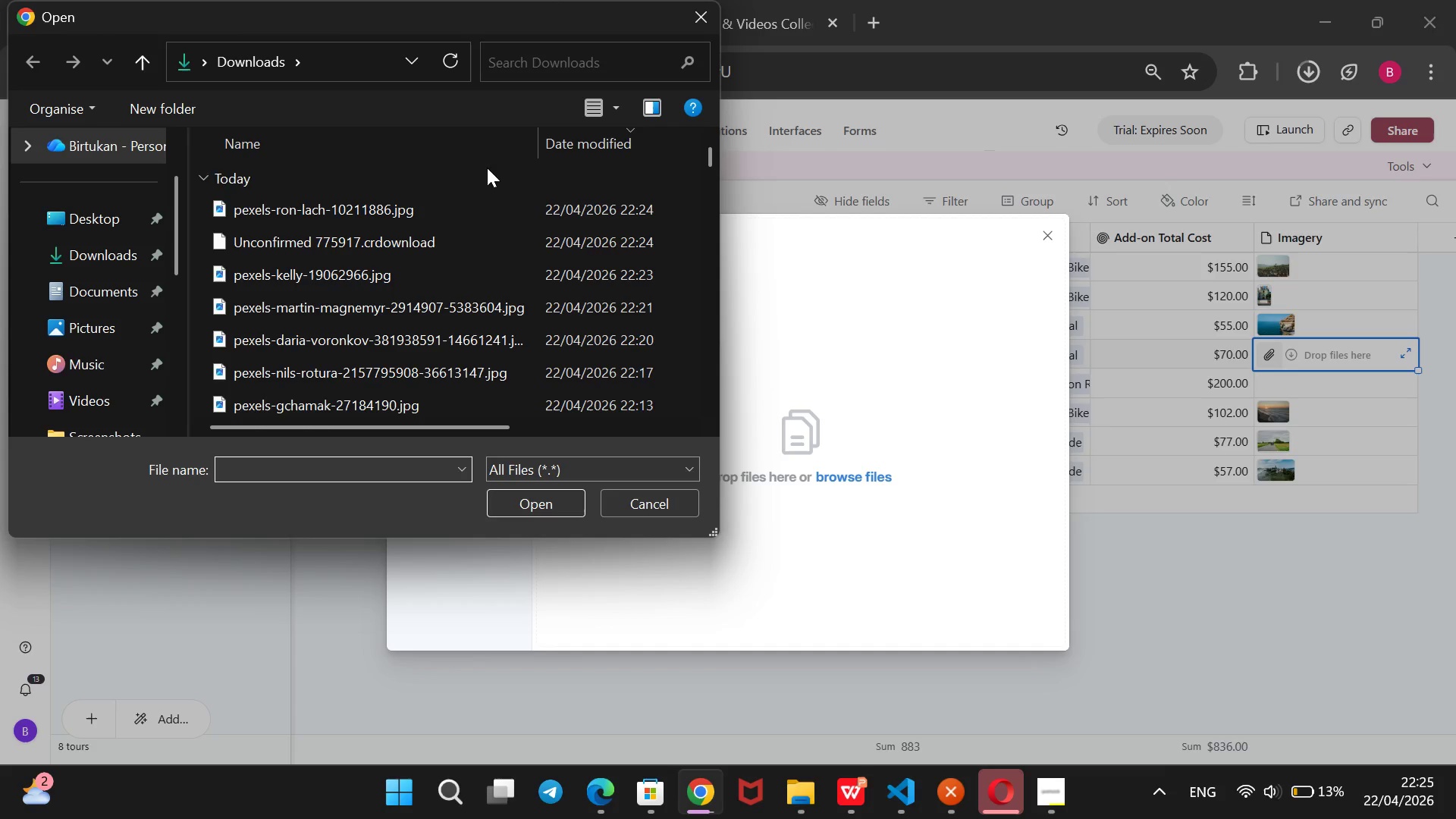 
left_click([453, 211])
 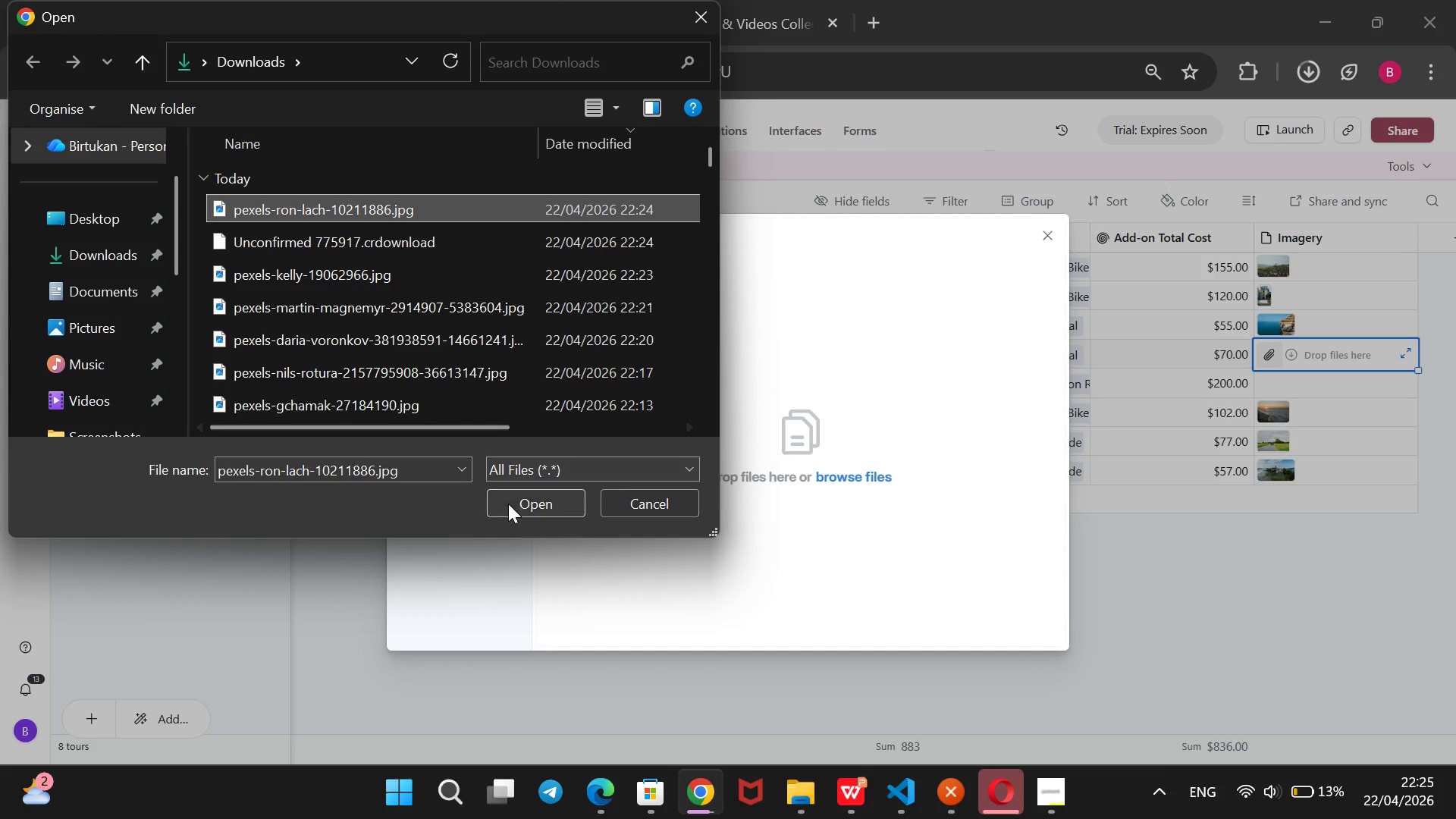 
left_click([508, 505])
 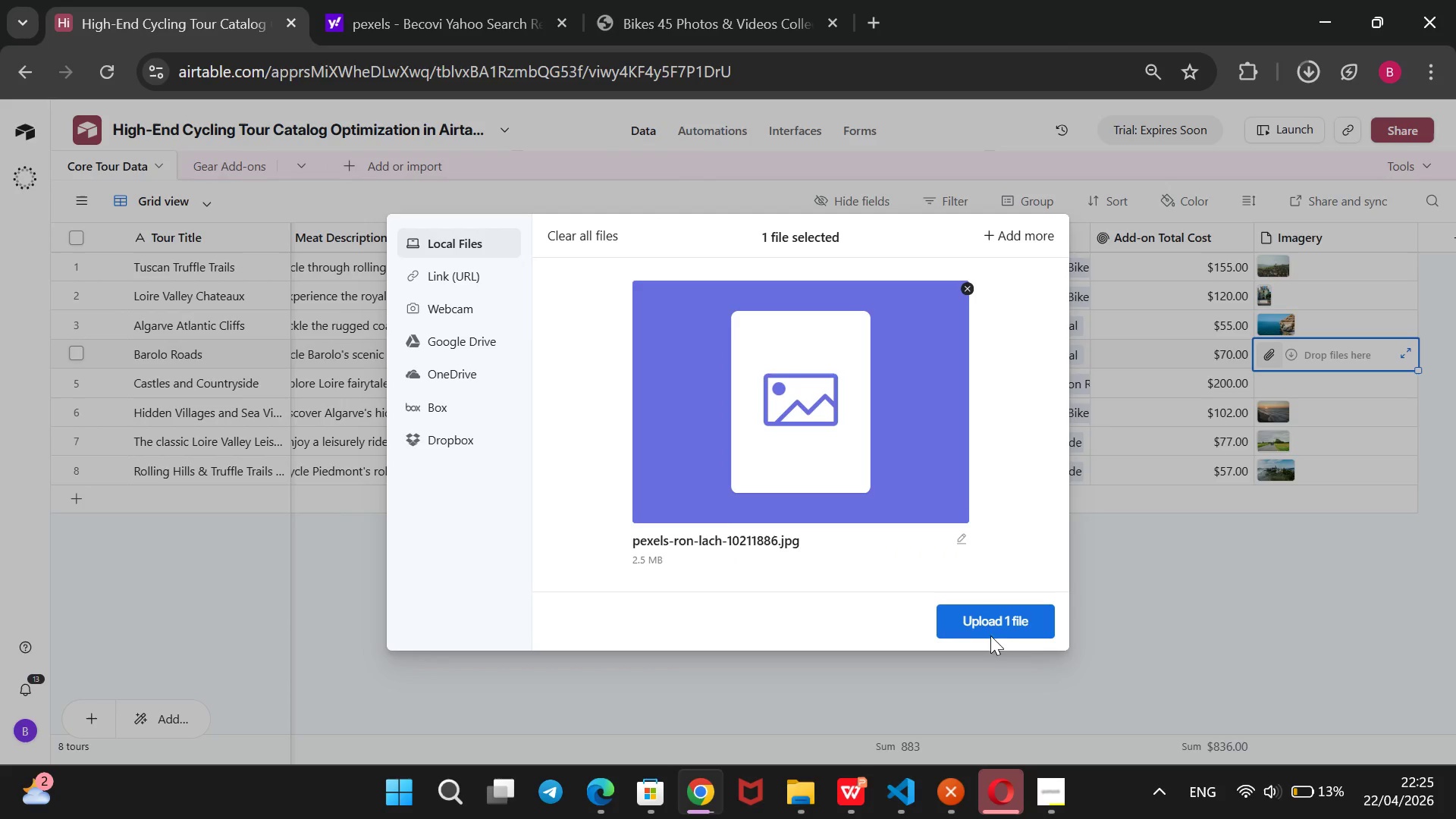 
left_click([993, 621])
 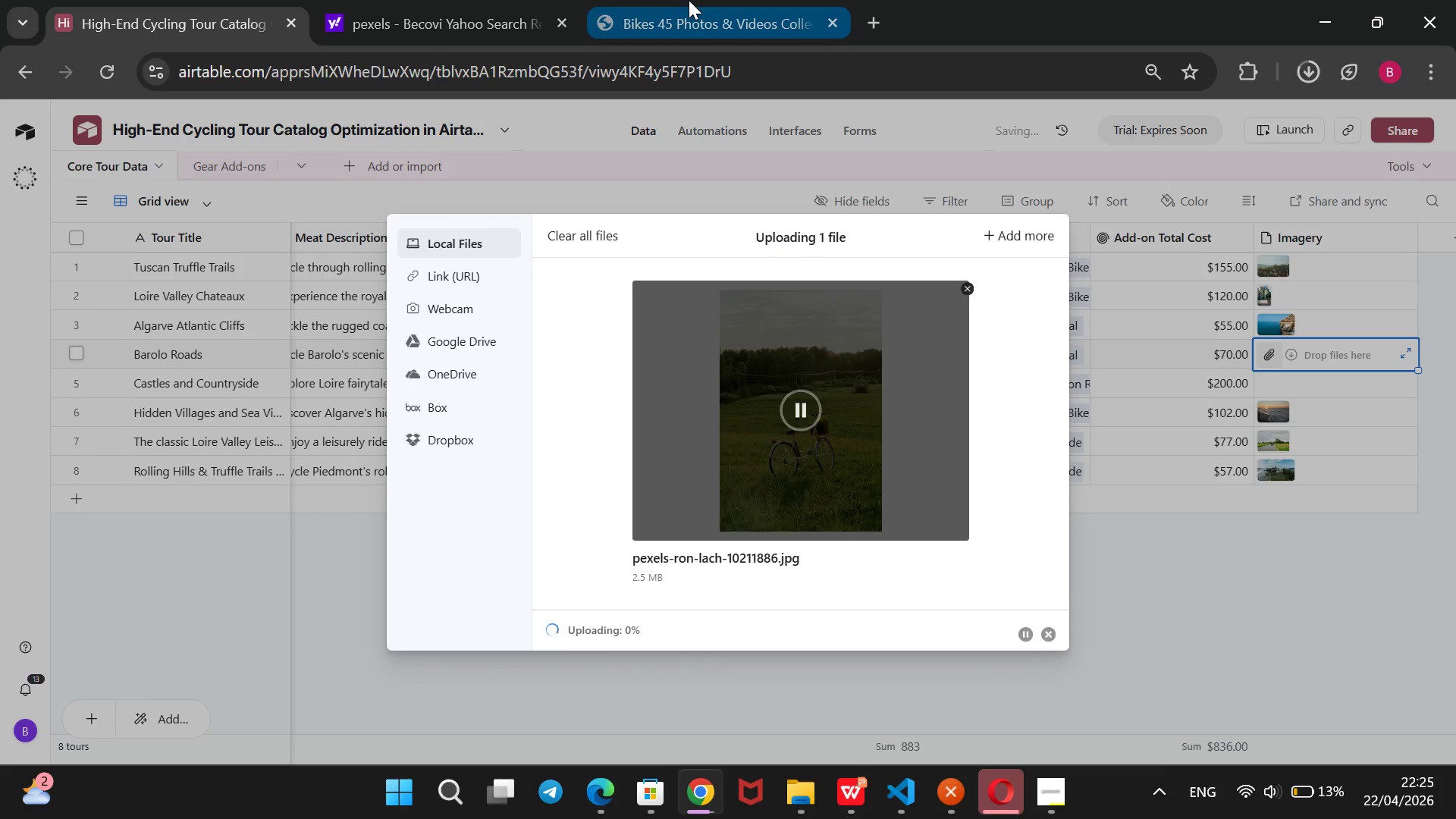 
left_click([695, 4])
 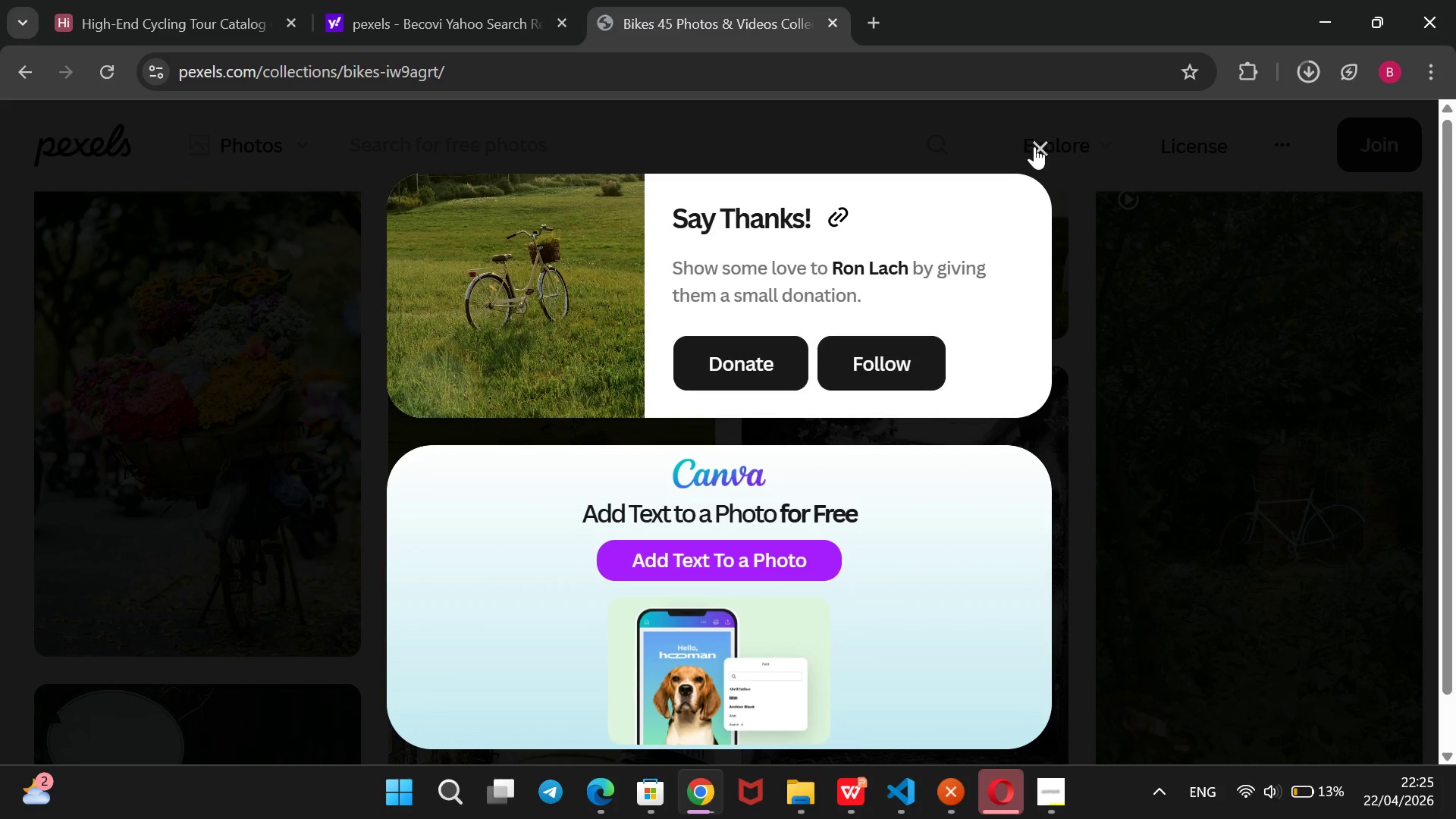 
left_click([1040, 148])
 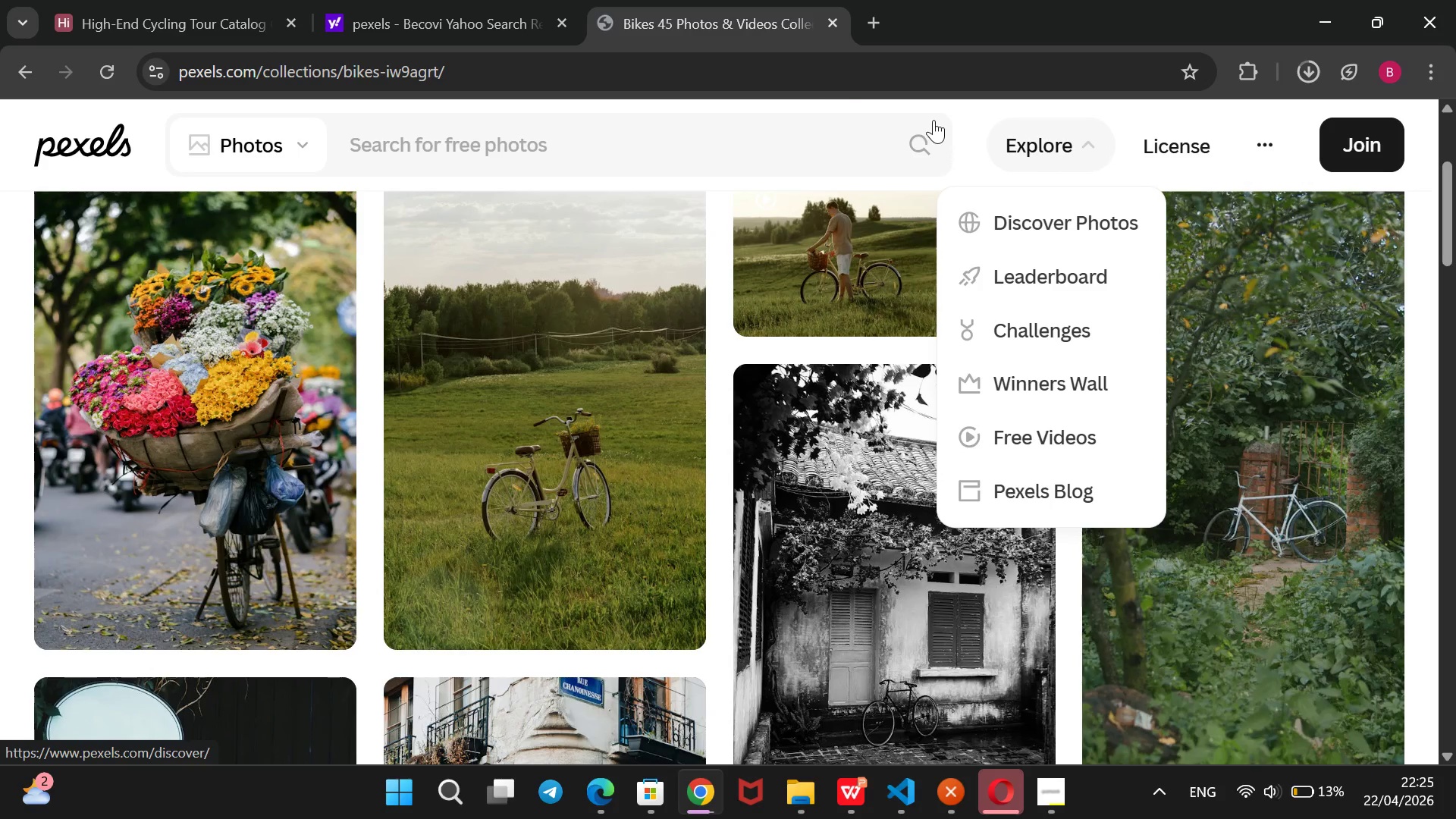 
wait(5.67)
 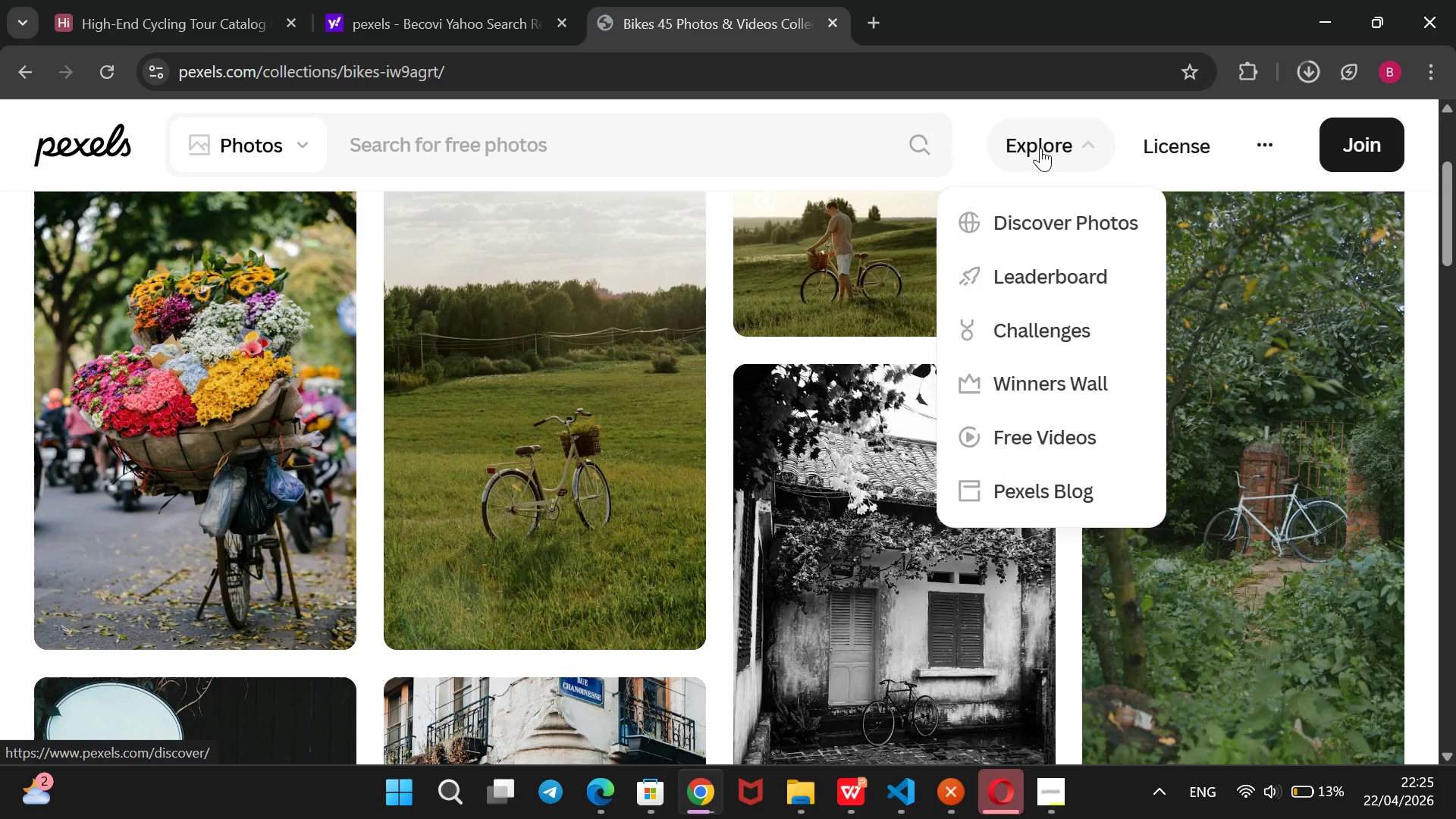 
left_click([627, 131])
 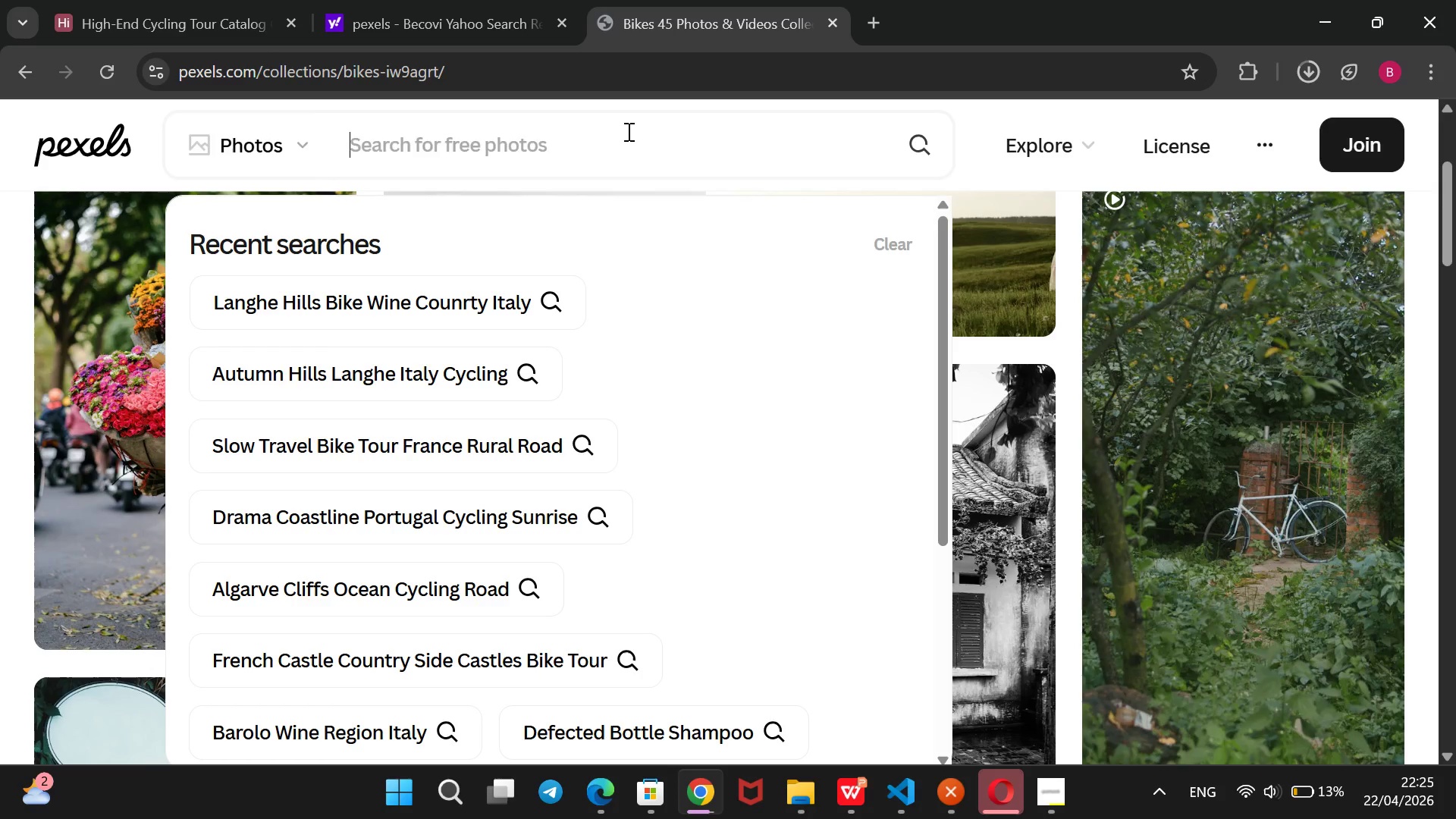 
type(historic castles france river valley aerial)
 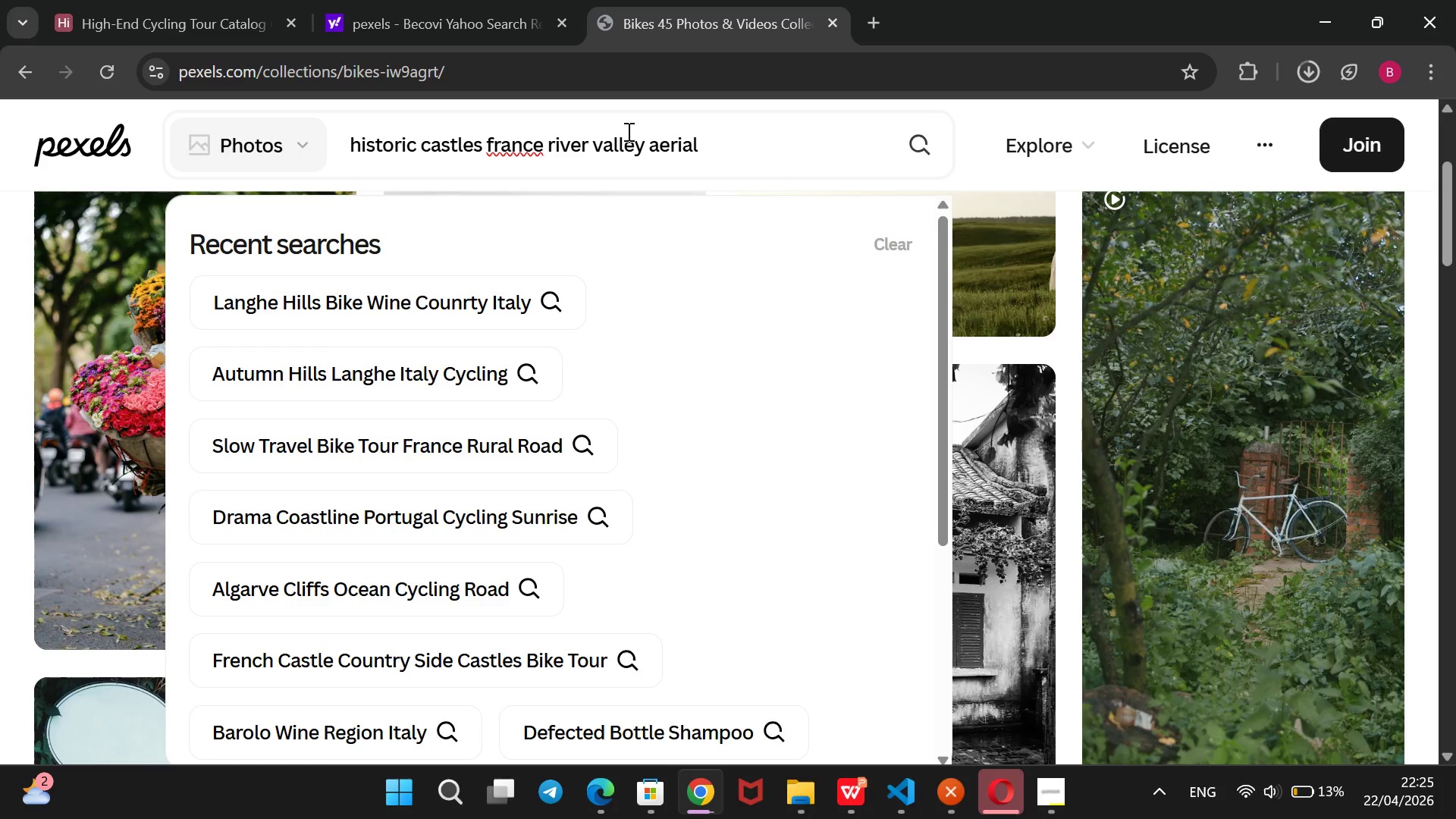 
key(Enter)
 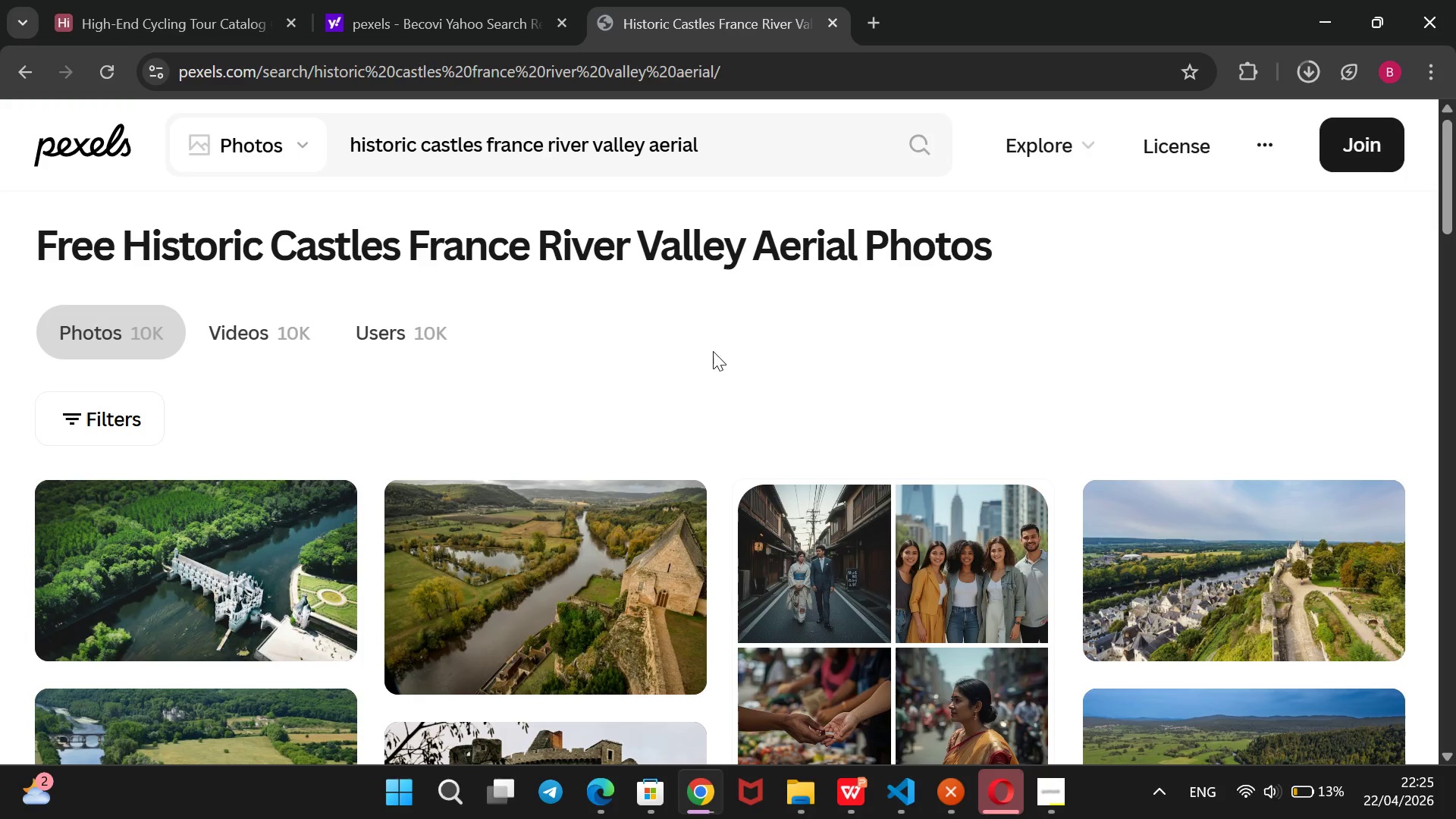 
wait(7.8)
 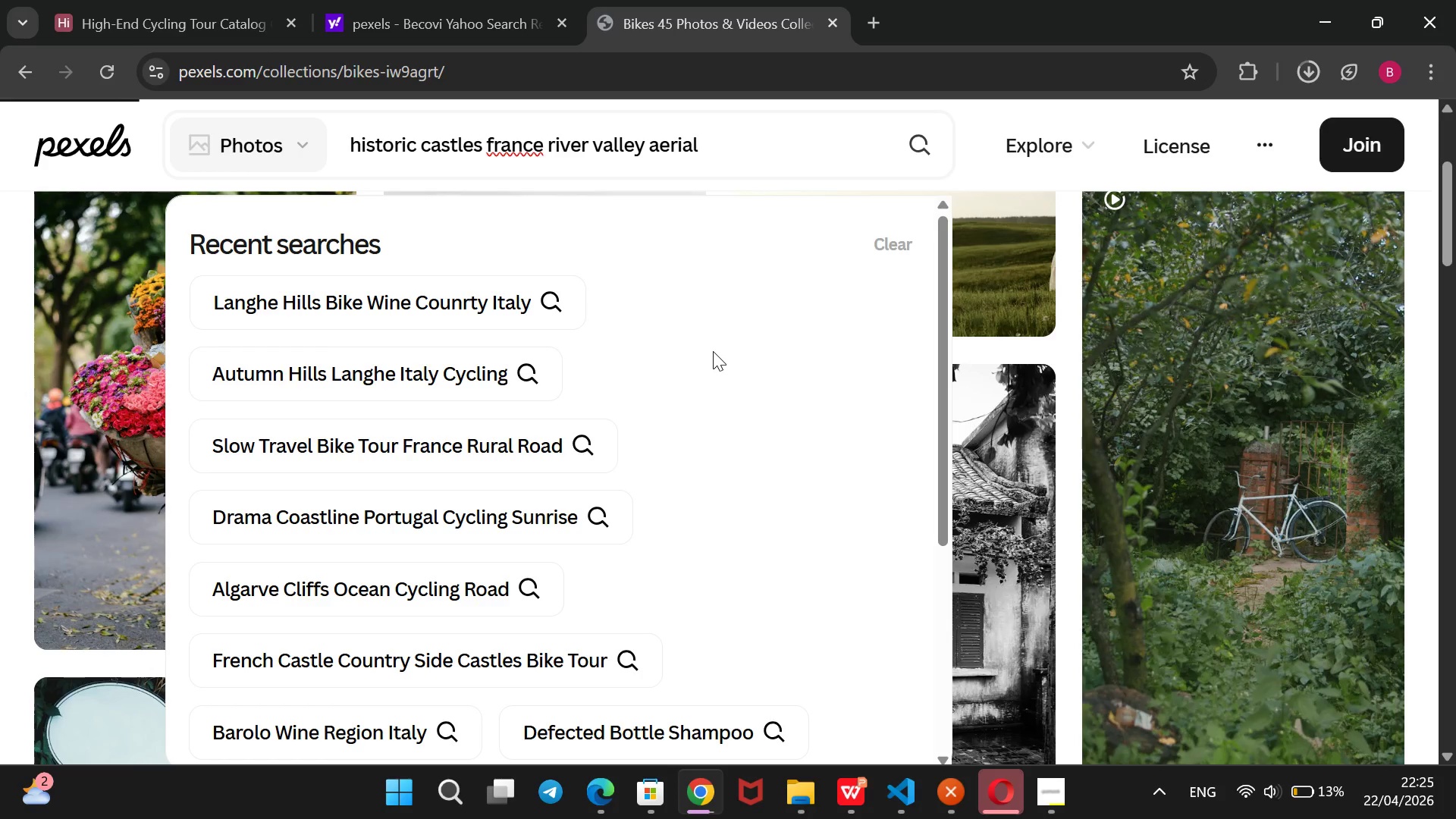 
scroll: coordinate [1235, 532], scroll_direction: down, amount: 5.0
 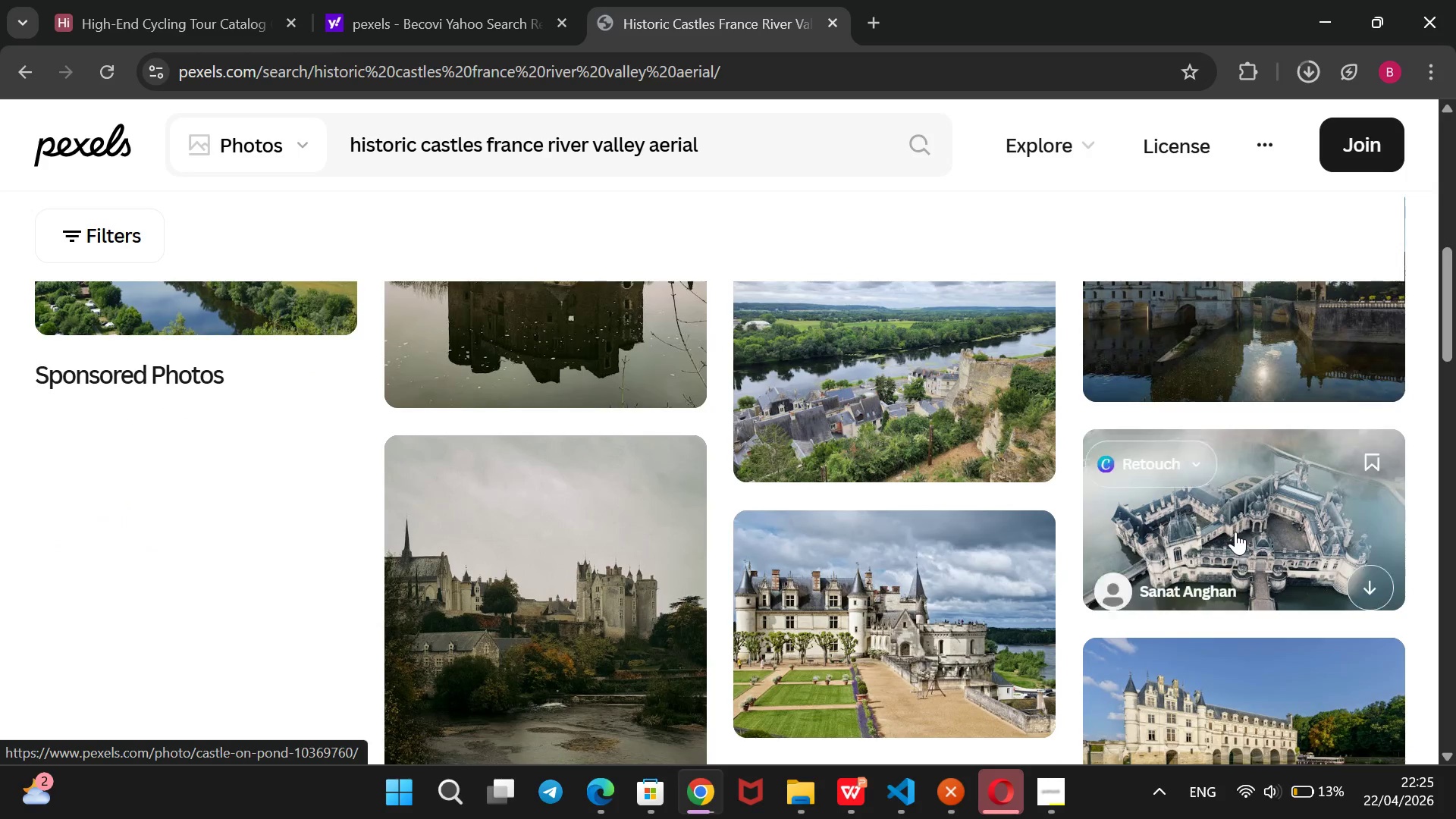 
scroll: coordinate [1193, 372], scroll_direction: up, amount: 4.0
 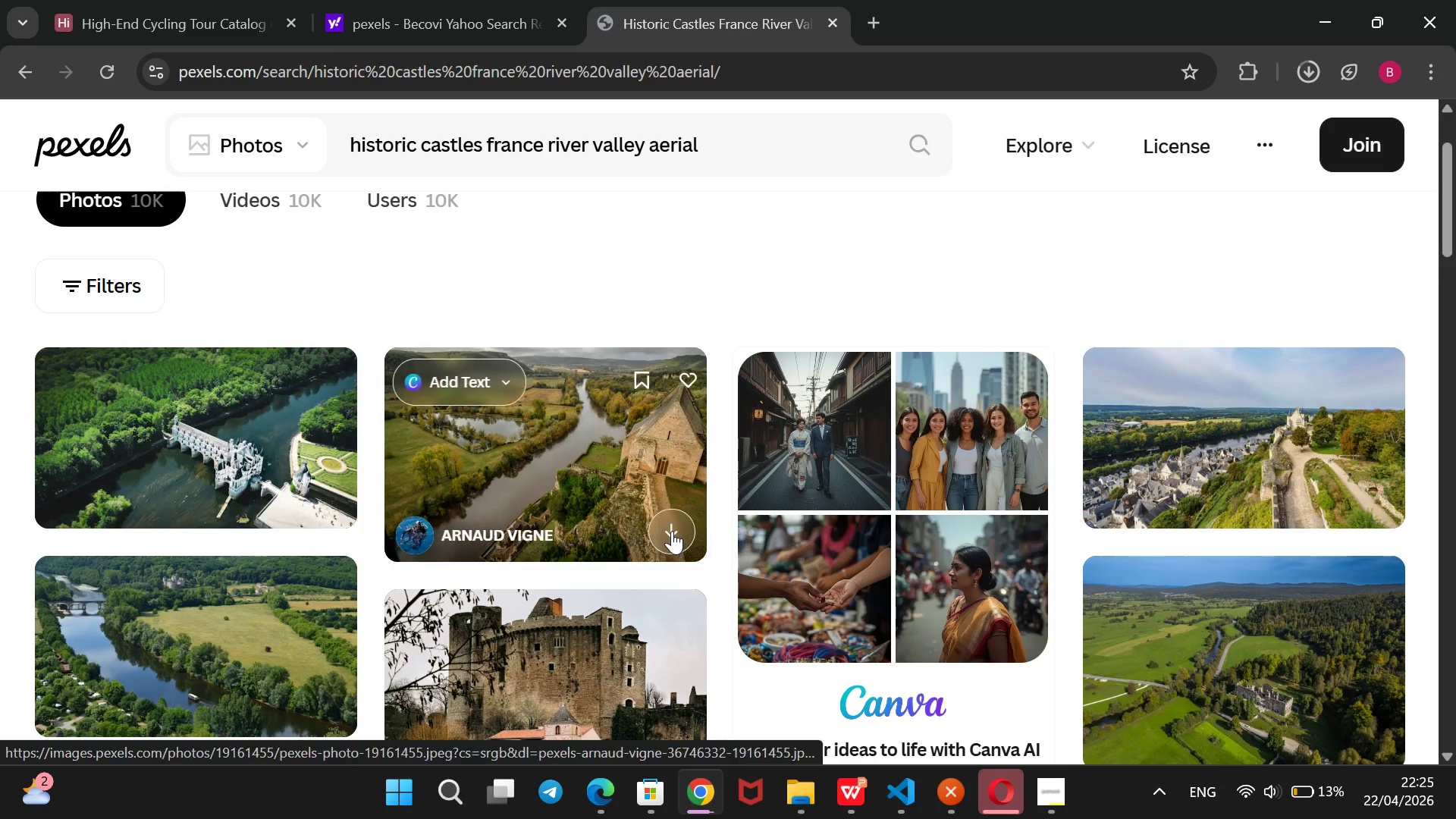 
left_click([672, 529])
 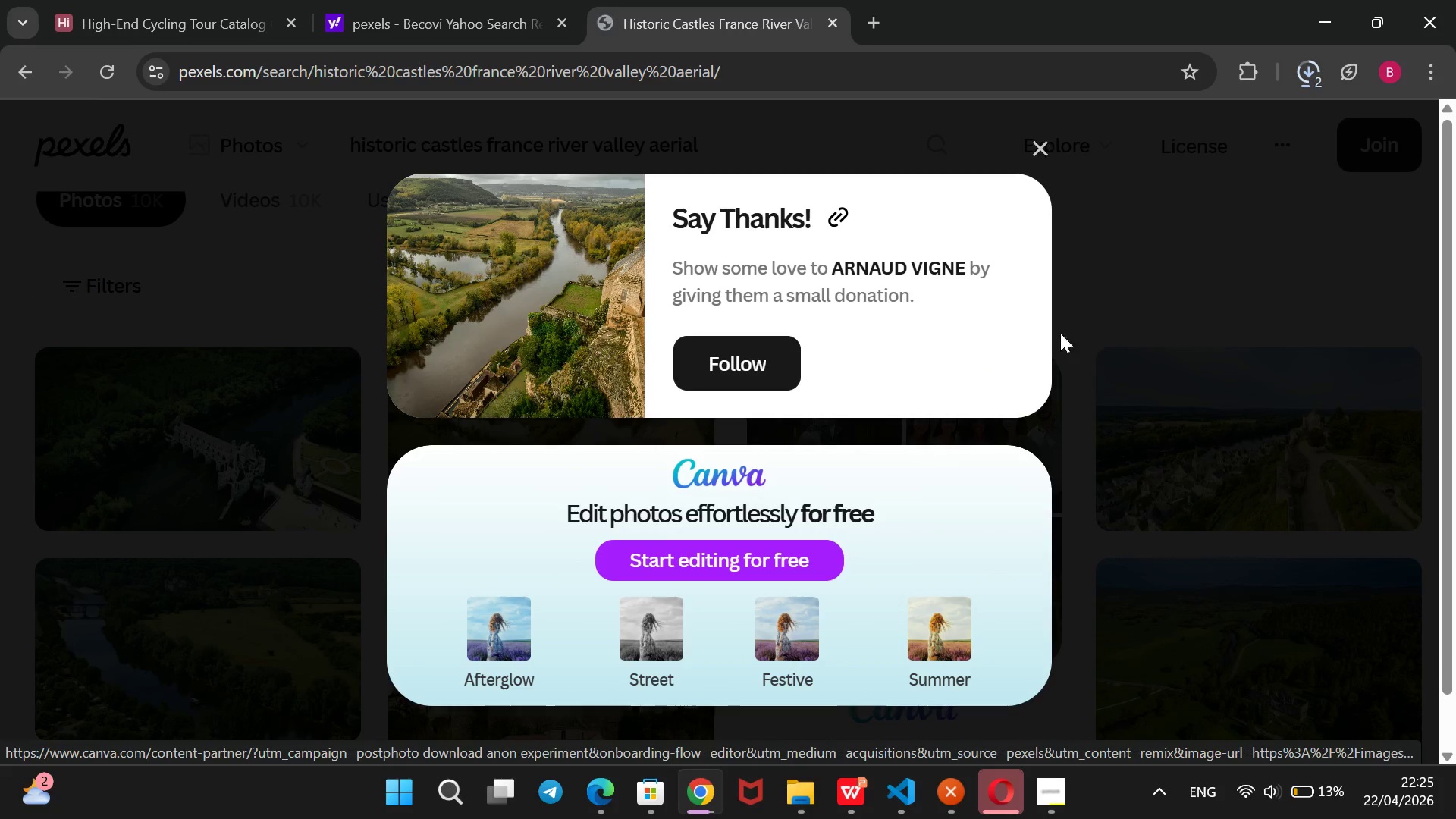 
wait(5.12)
 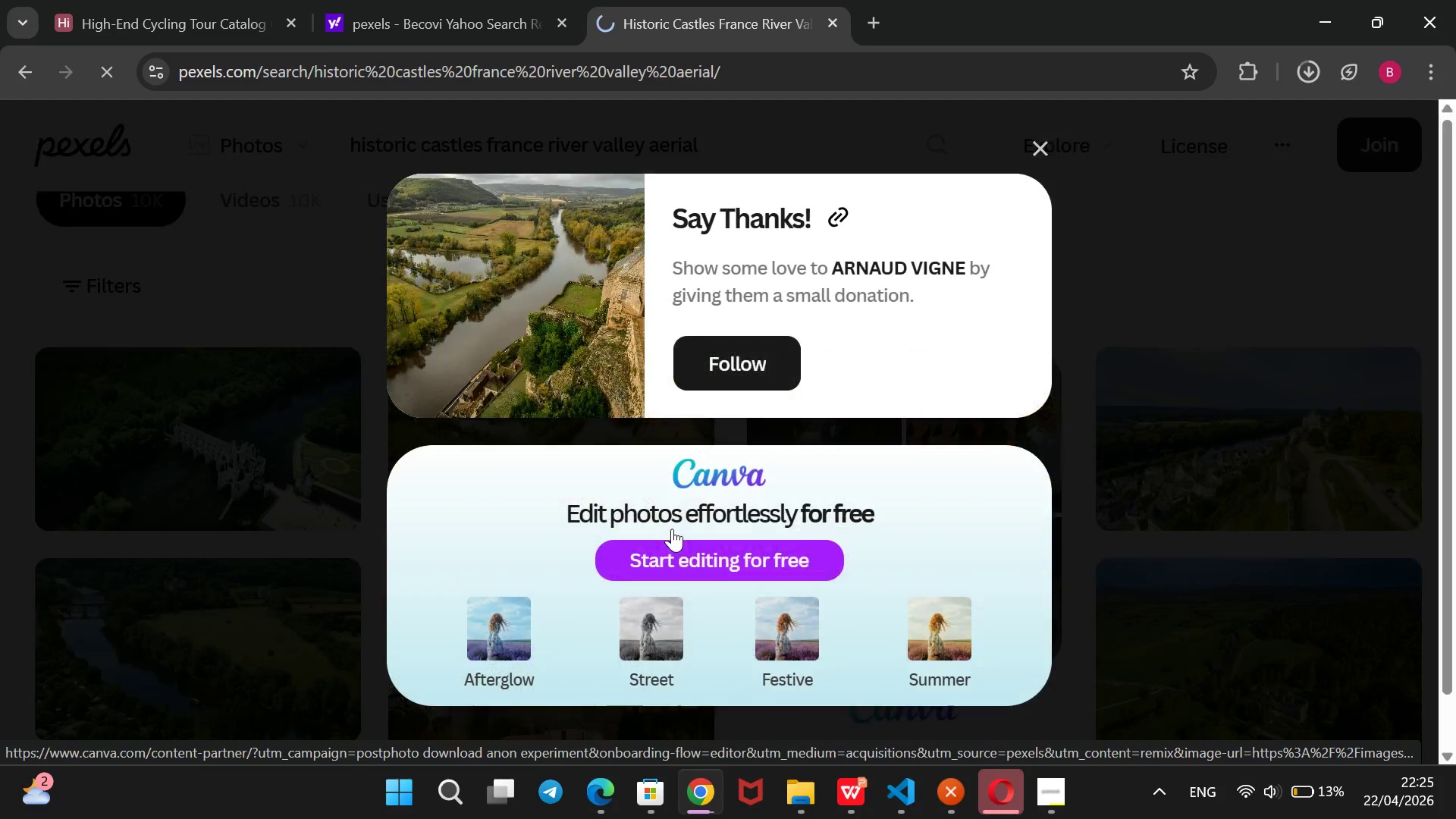 
left_click([1306, 64])
 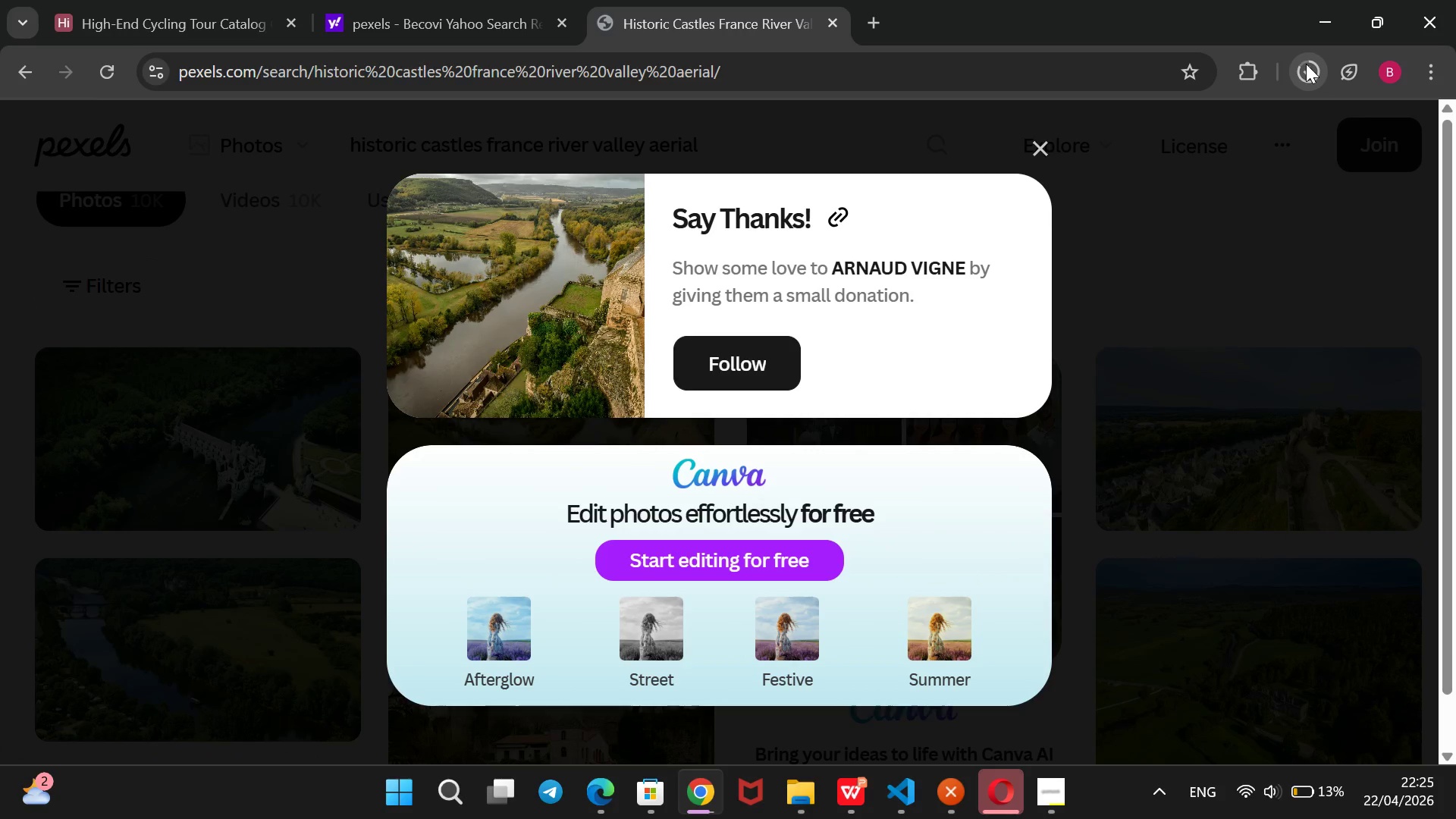 
left_click([1306, 64])
 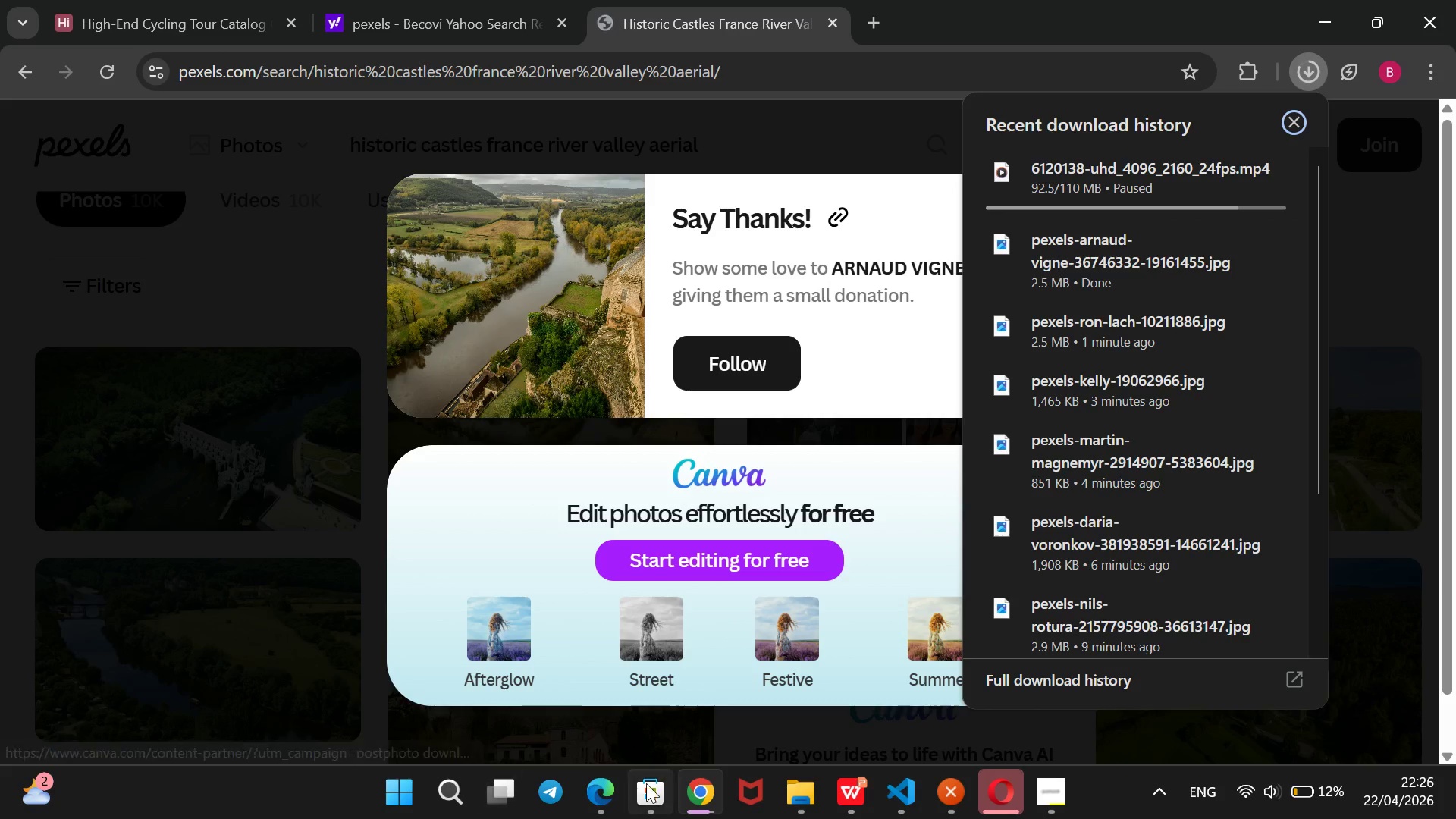 
wait(5.39)
 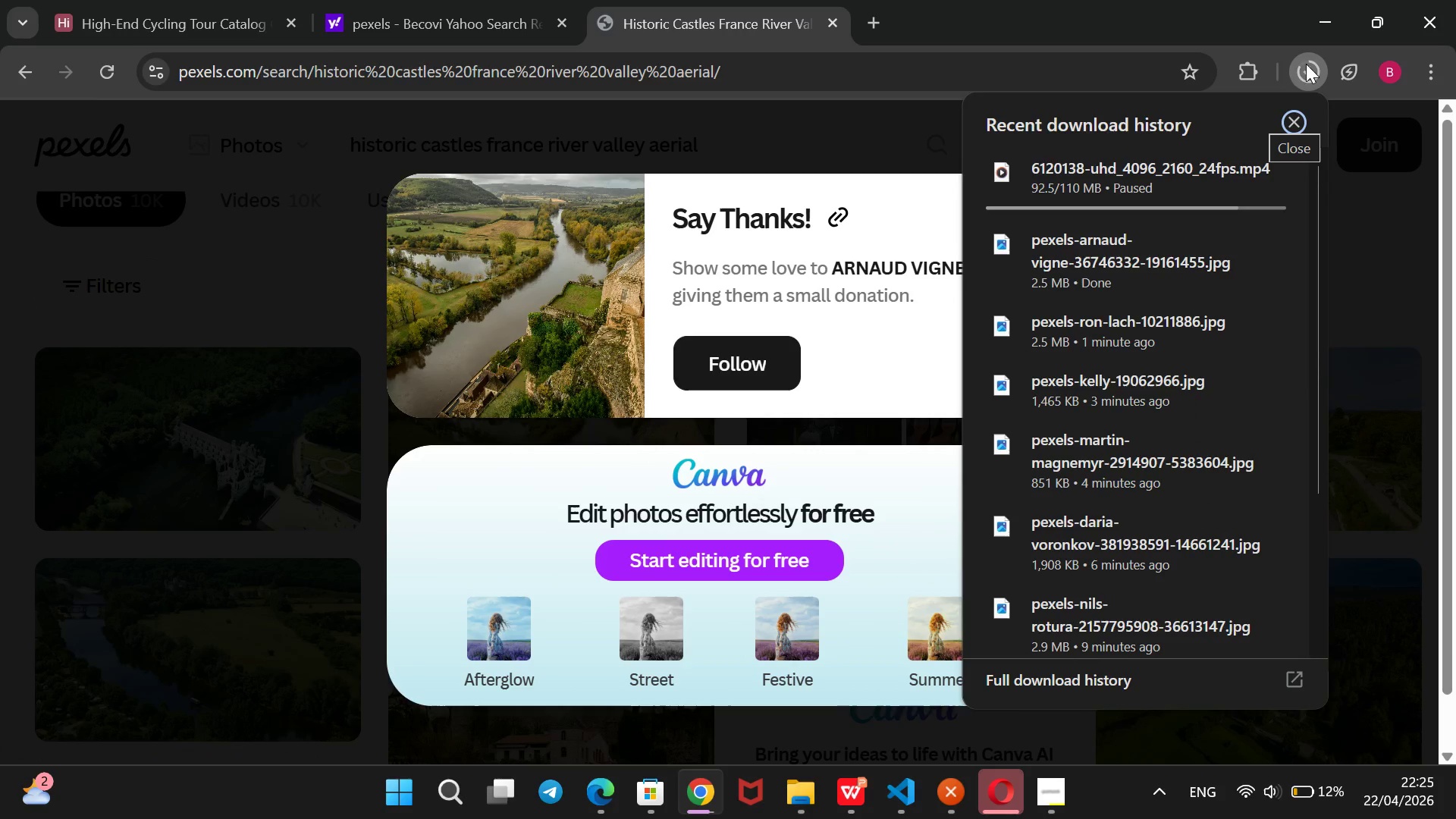 
left_click([194, 13])
 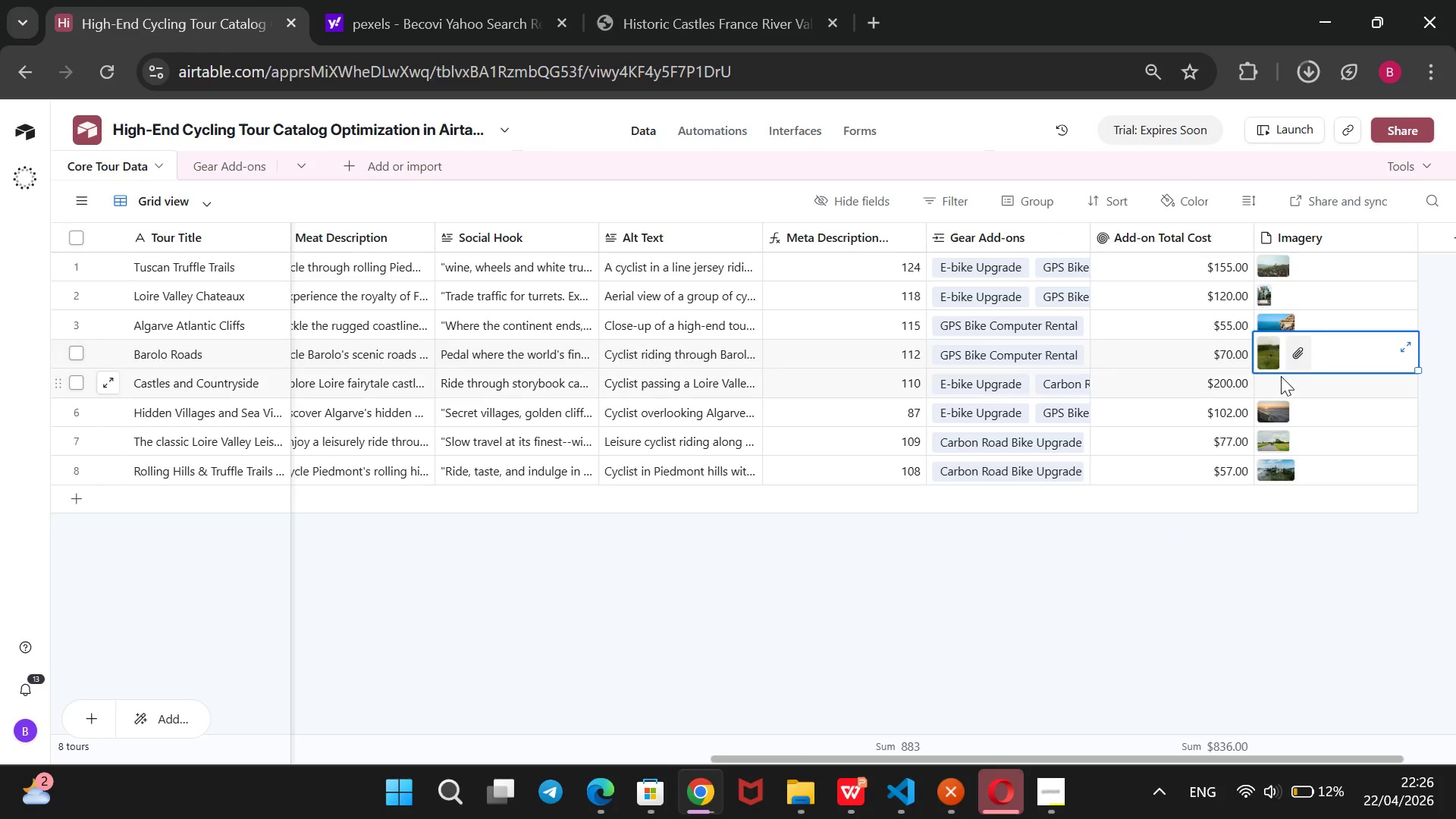 
left_click([1281, 378])
 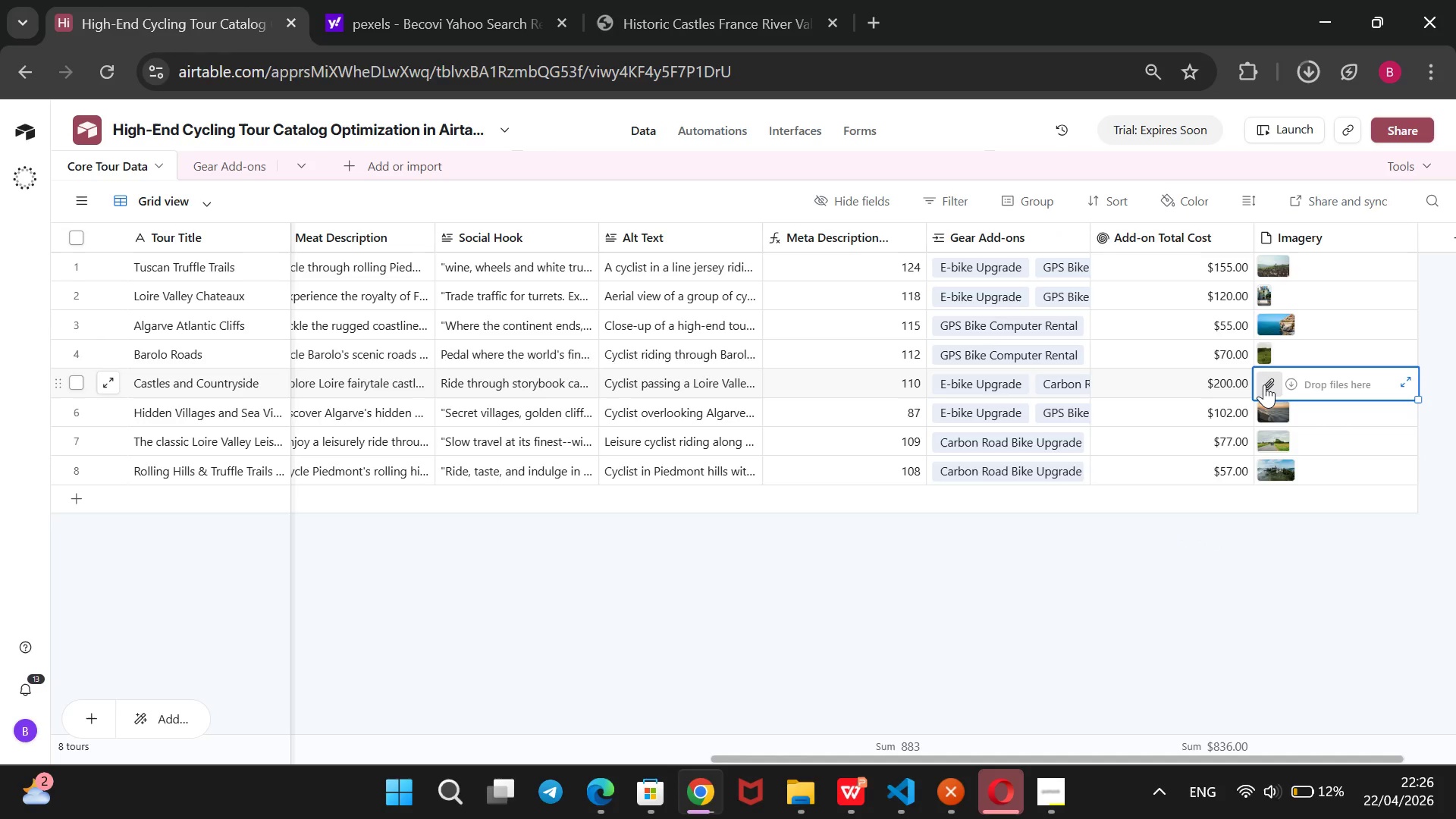 
left_click([1264, 384])
 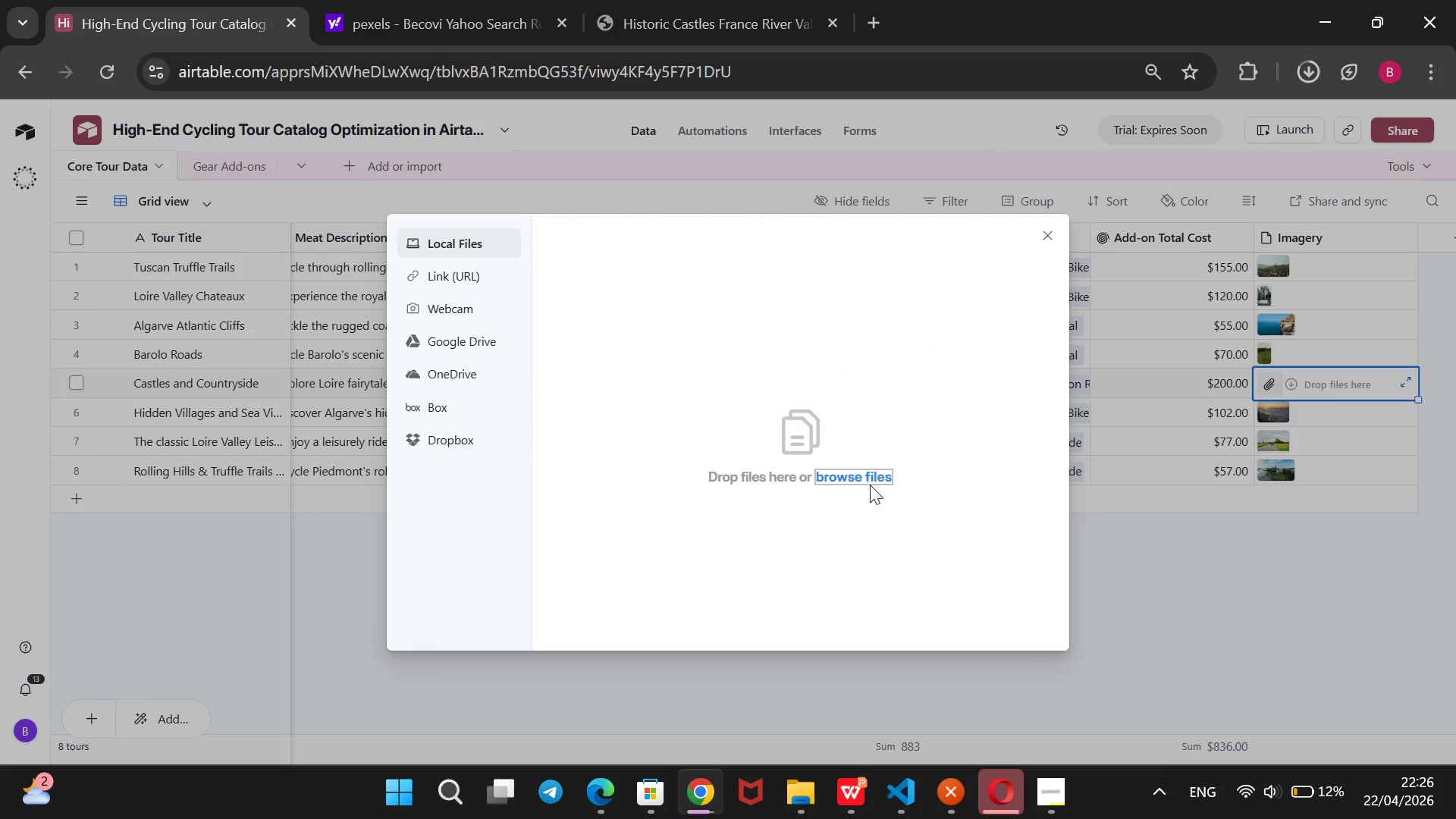 